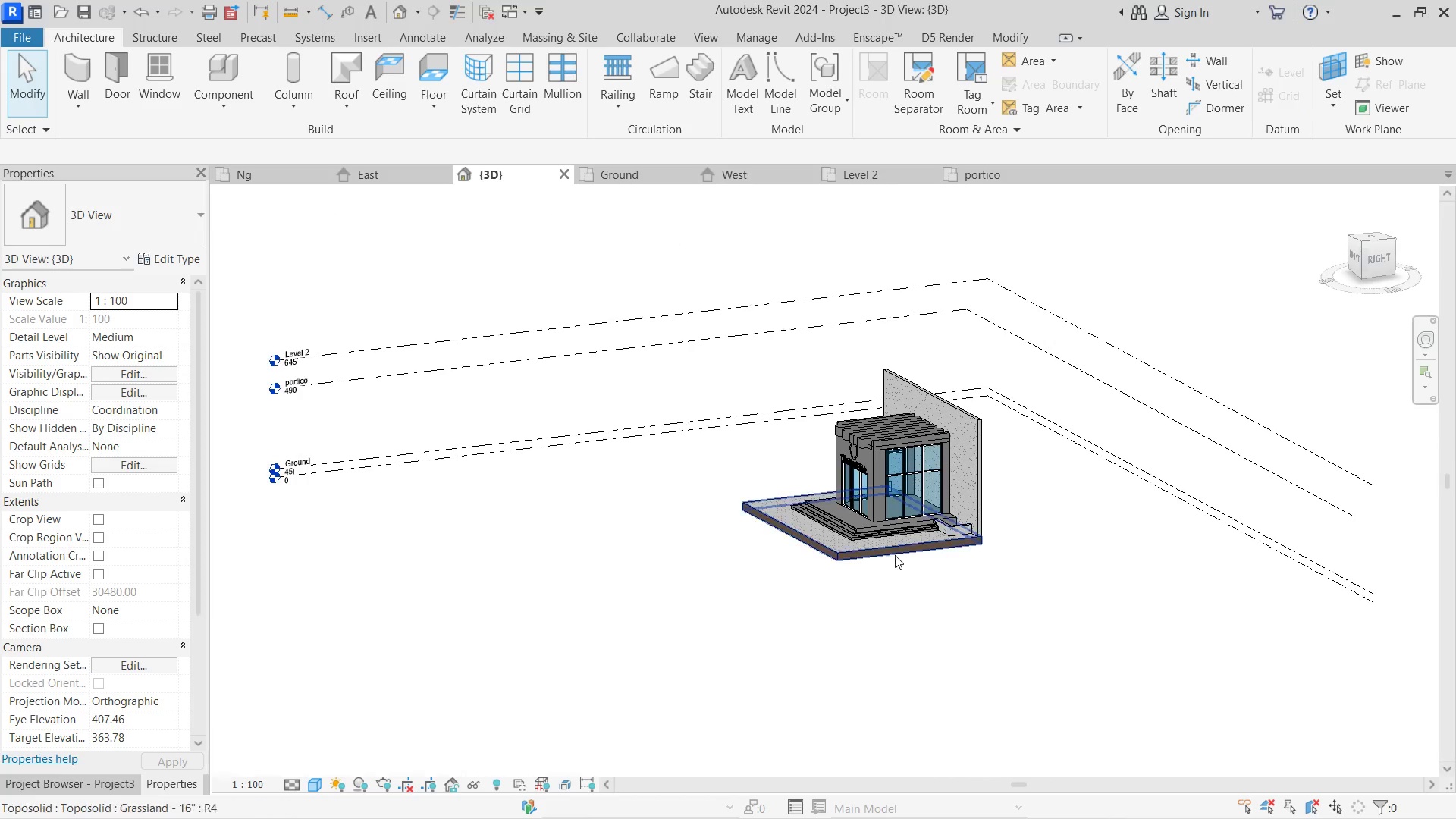 
scroll: coordinate [651, 595], scroll_direction: down, amount: 3.0
 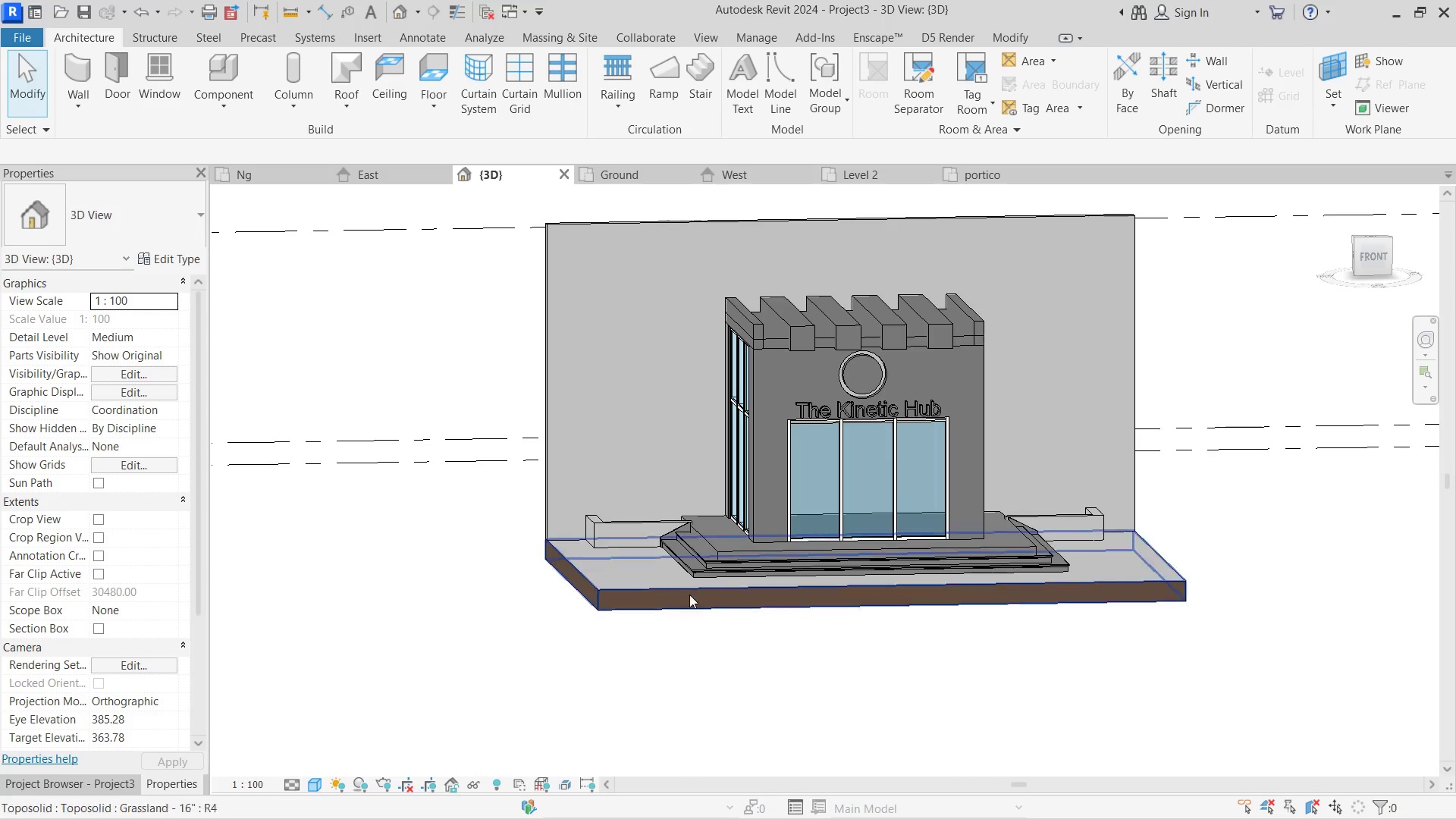 
hold_key(key=ShiftLeft, duration=1.16)
 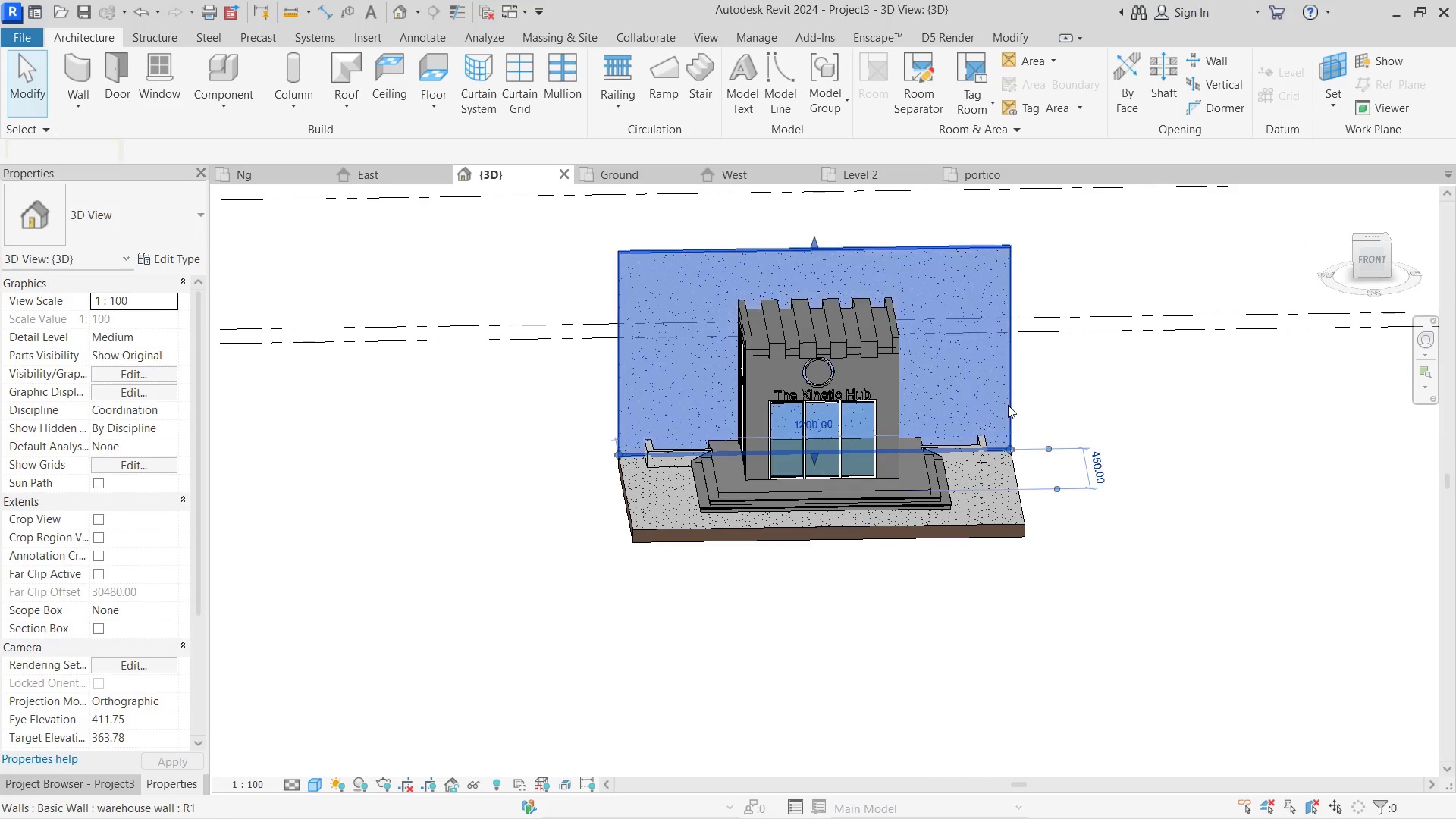 
scroll: coordinate [895, 555], scroll_direction: up, amount: 4.0
 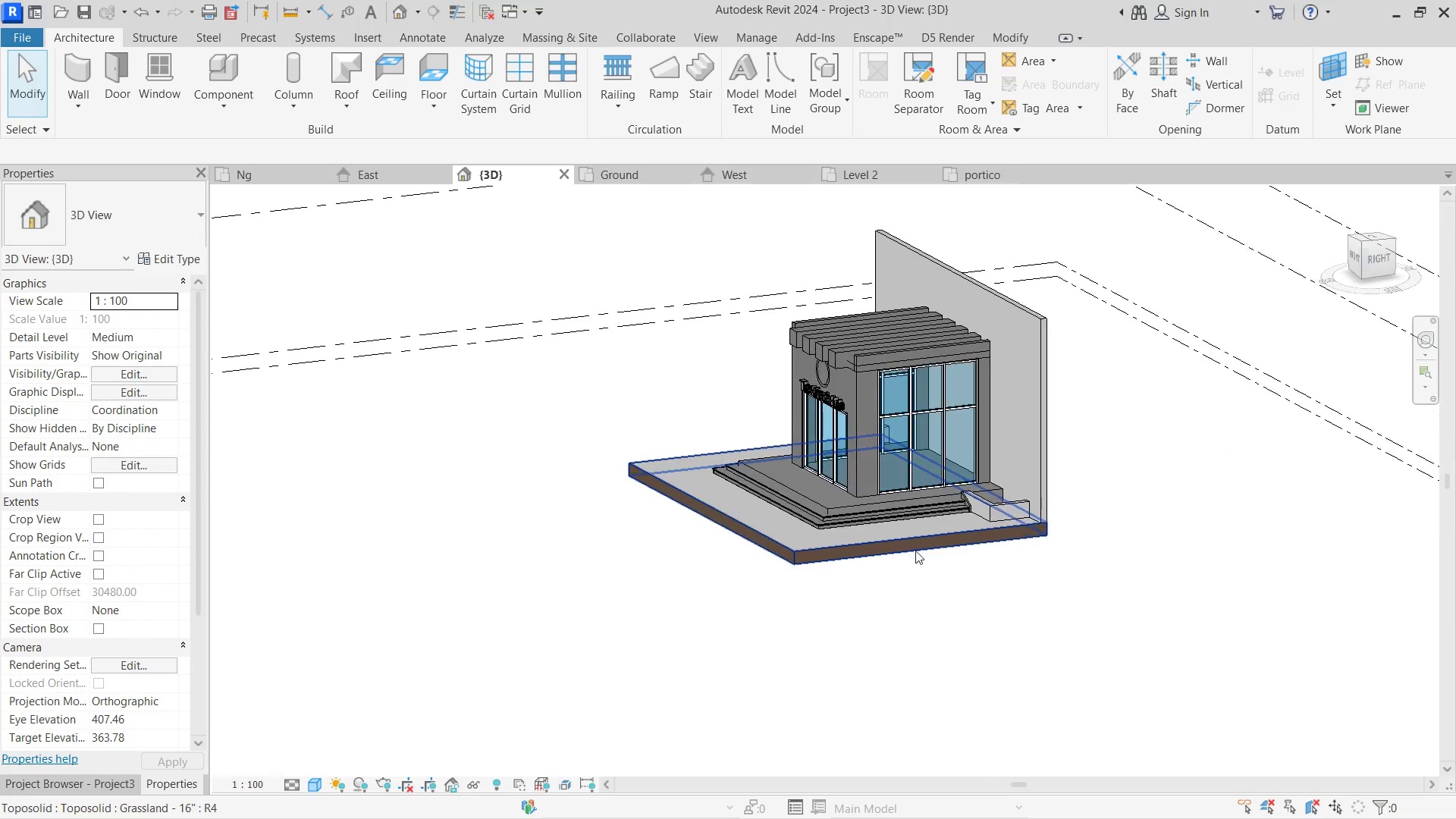 
triple_click([1092, 596])
 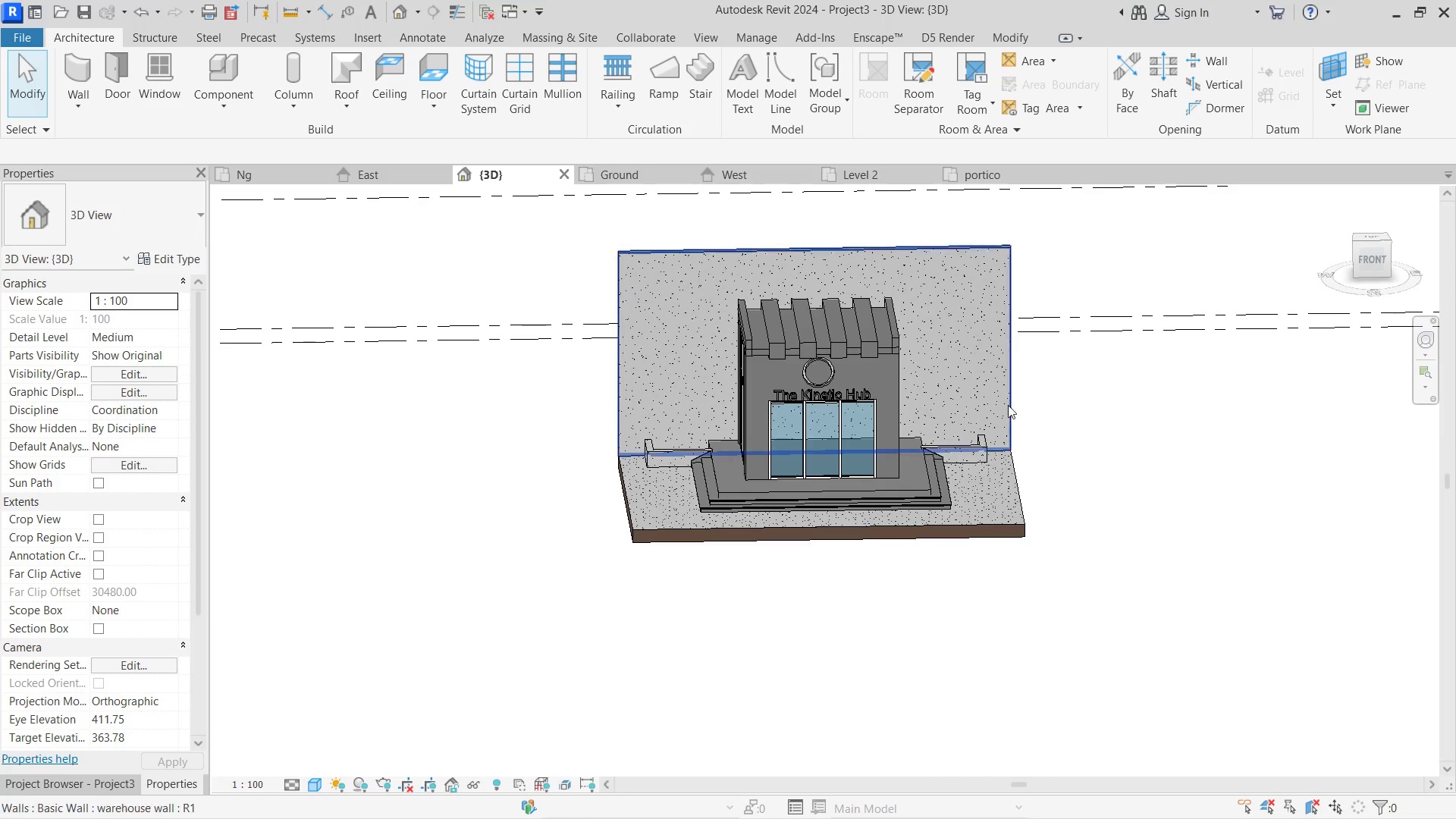 
left_click([1008, 405])
 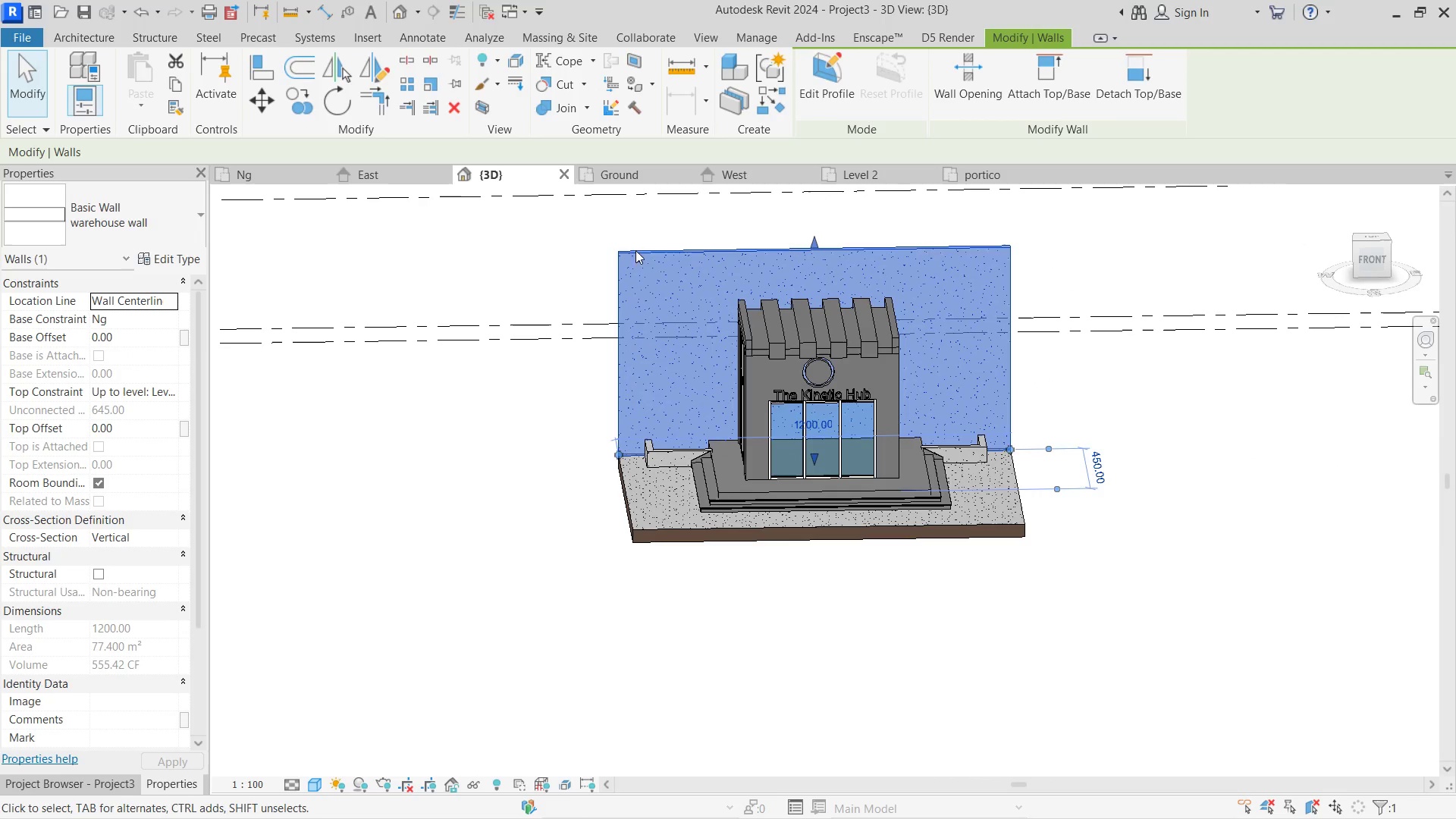 
left_click([629, 173])
 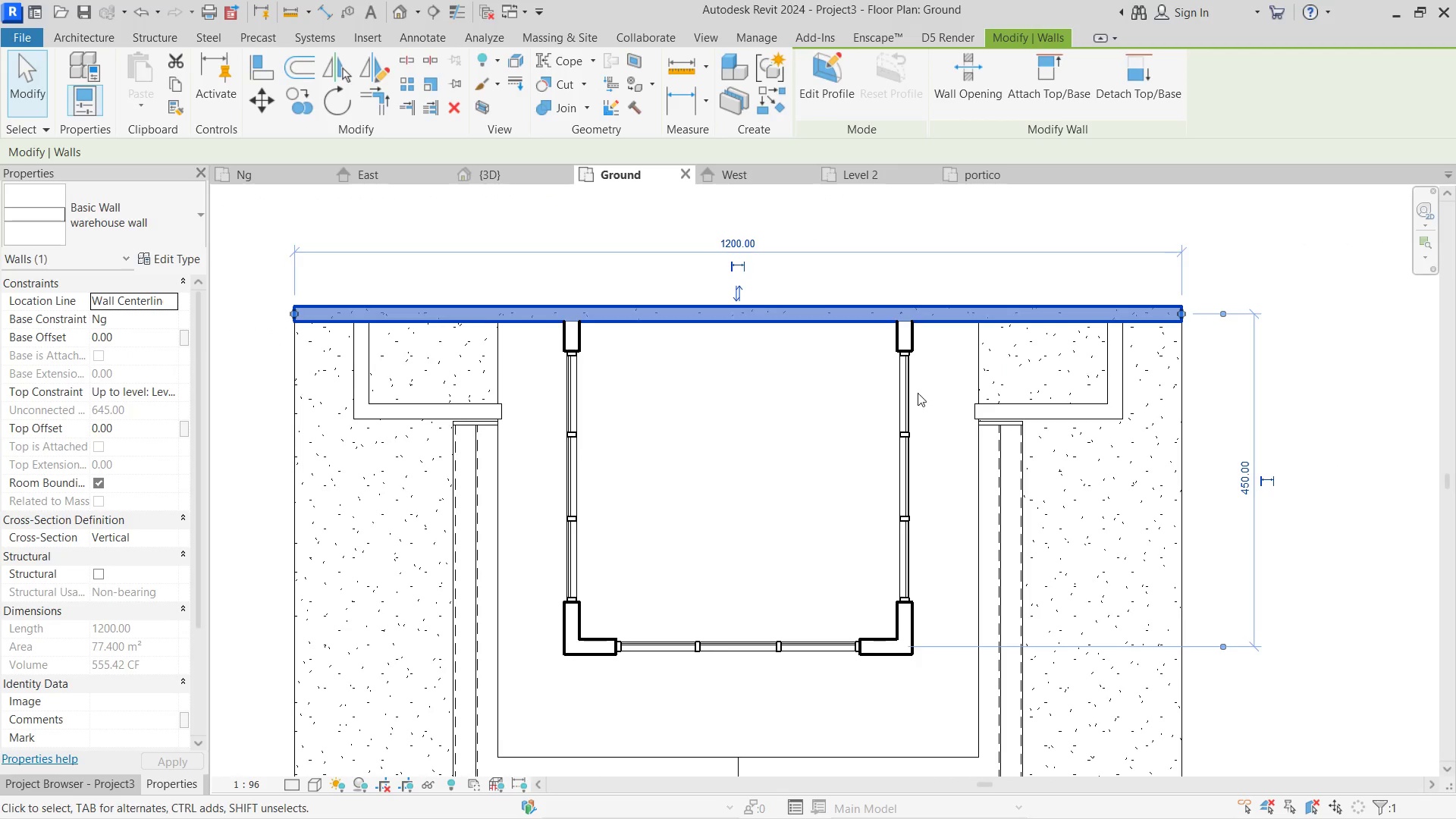 
scroll: coordinate [993, 392], scroll_direction: down, amount: 4.0
 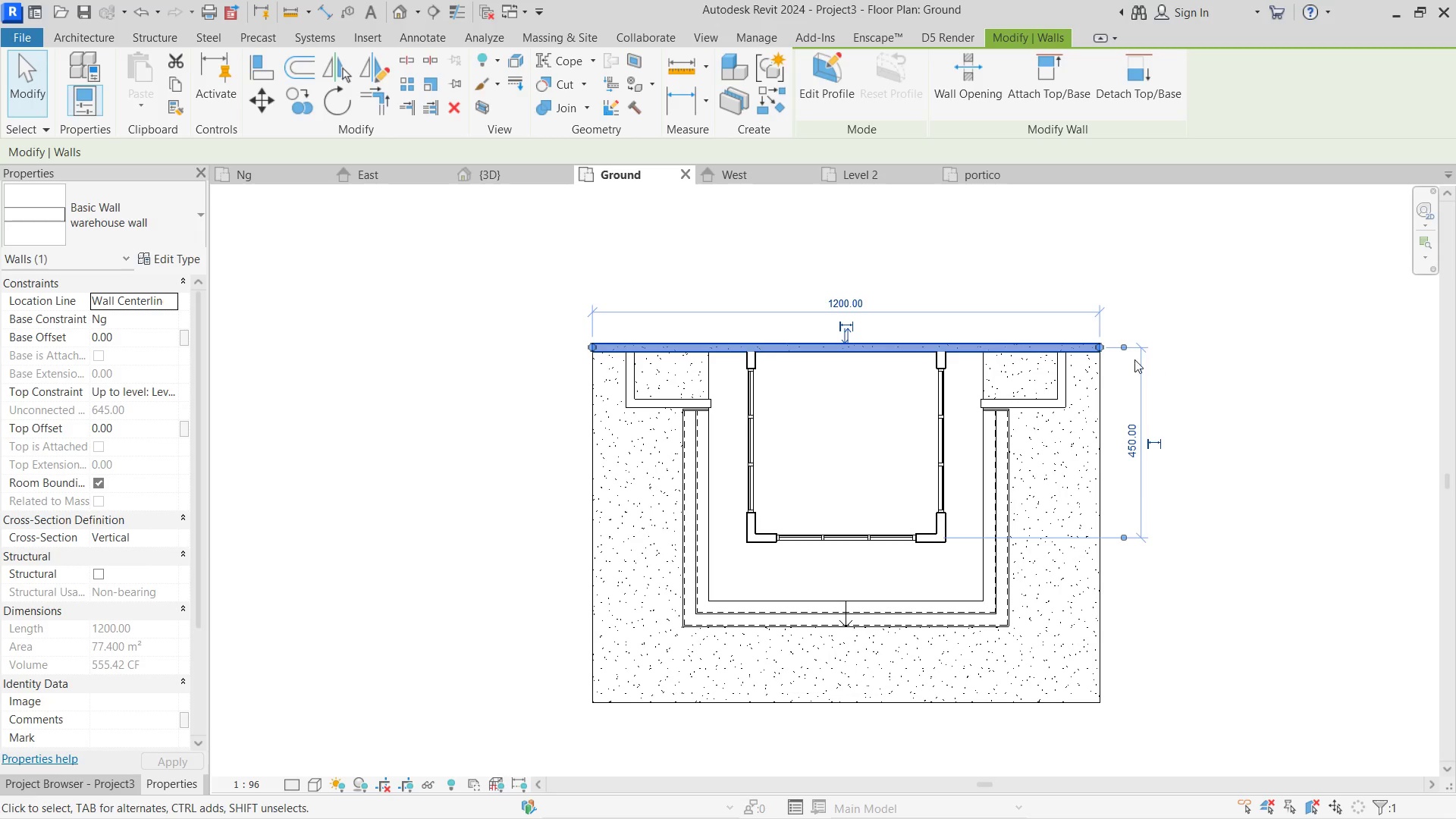 
left_click([1181, 362])
 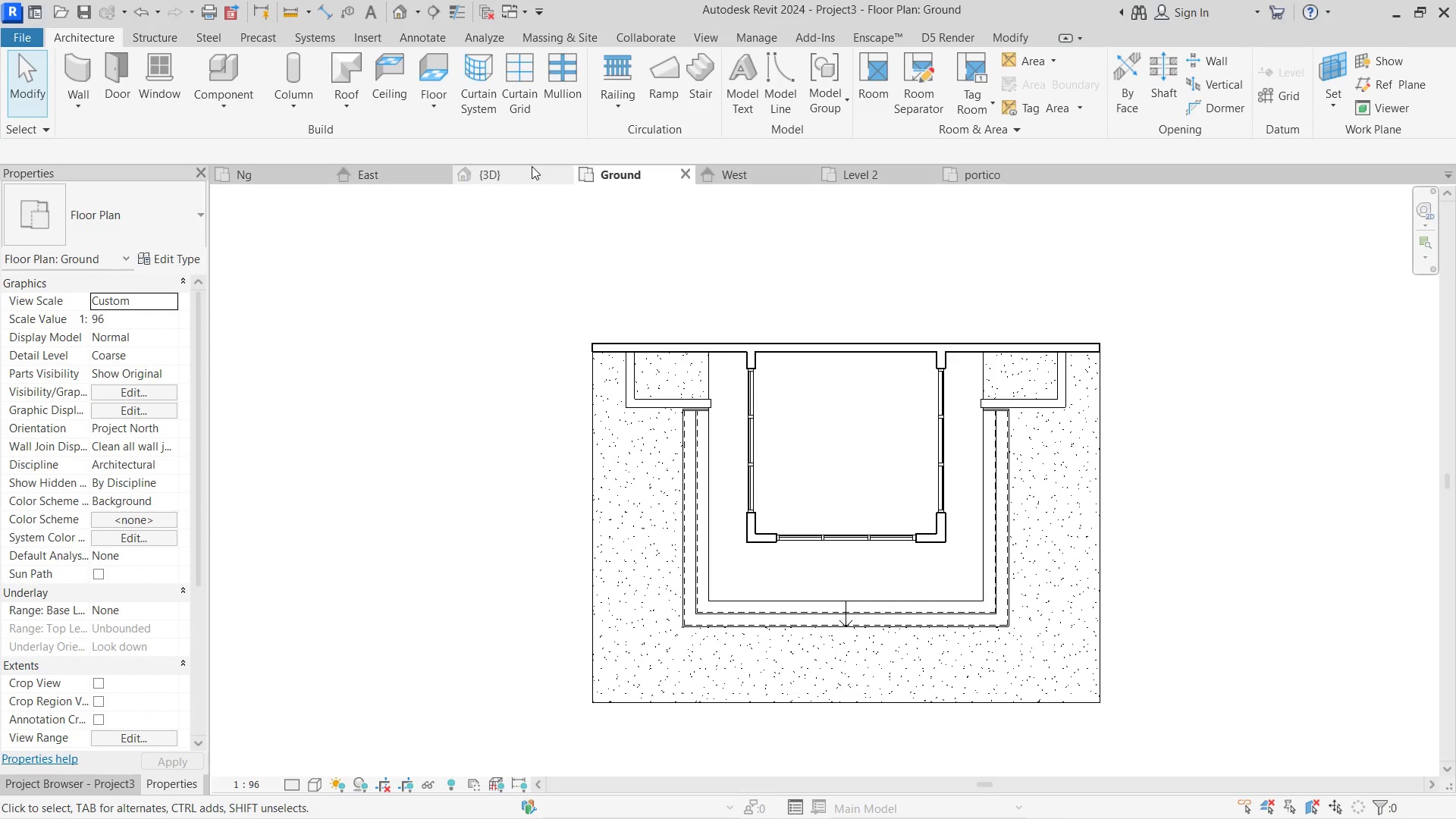 
left_click([527, 166])
 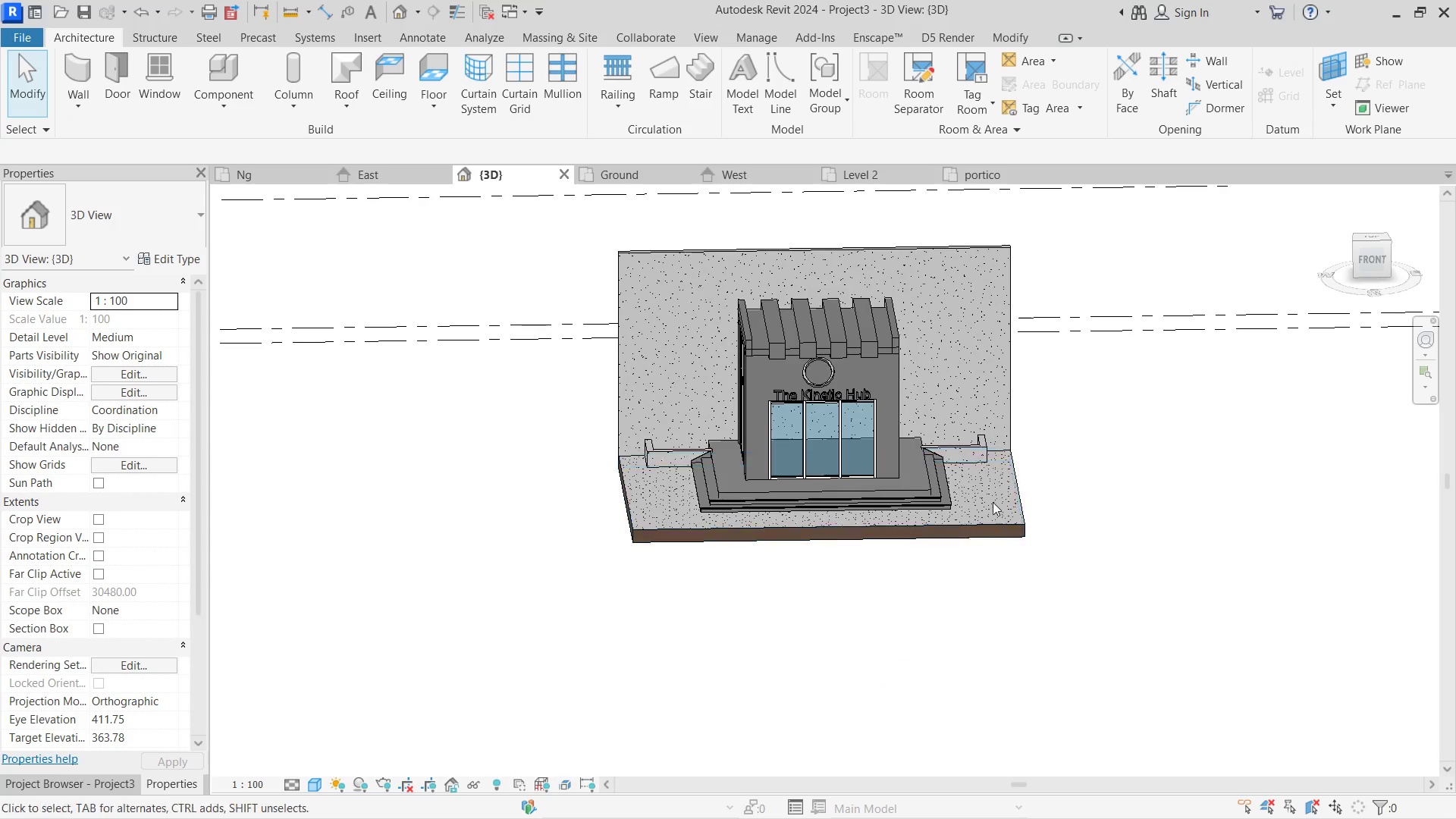 
hold_key(key=ShiftLeft, duration=0.69)
 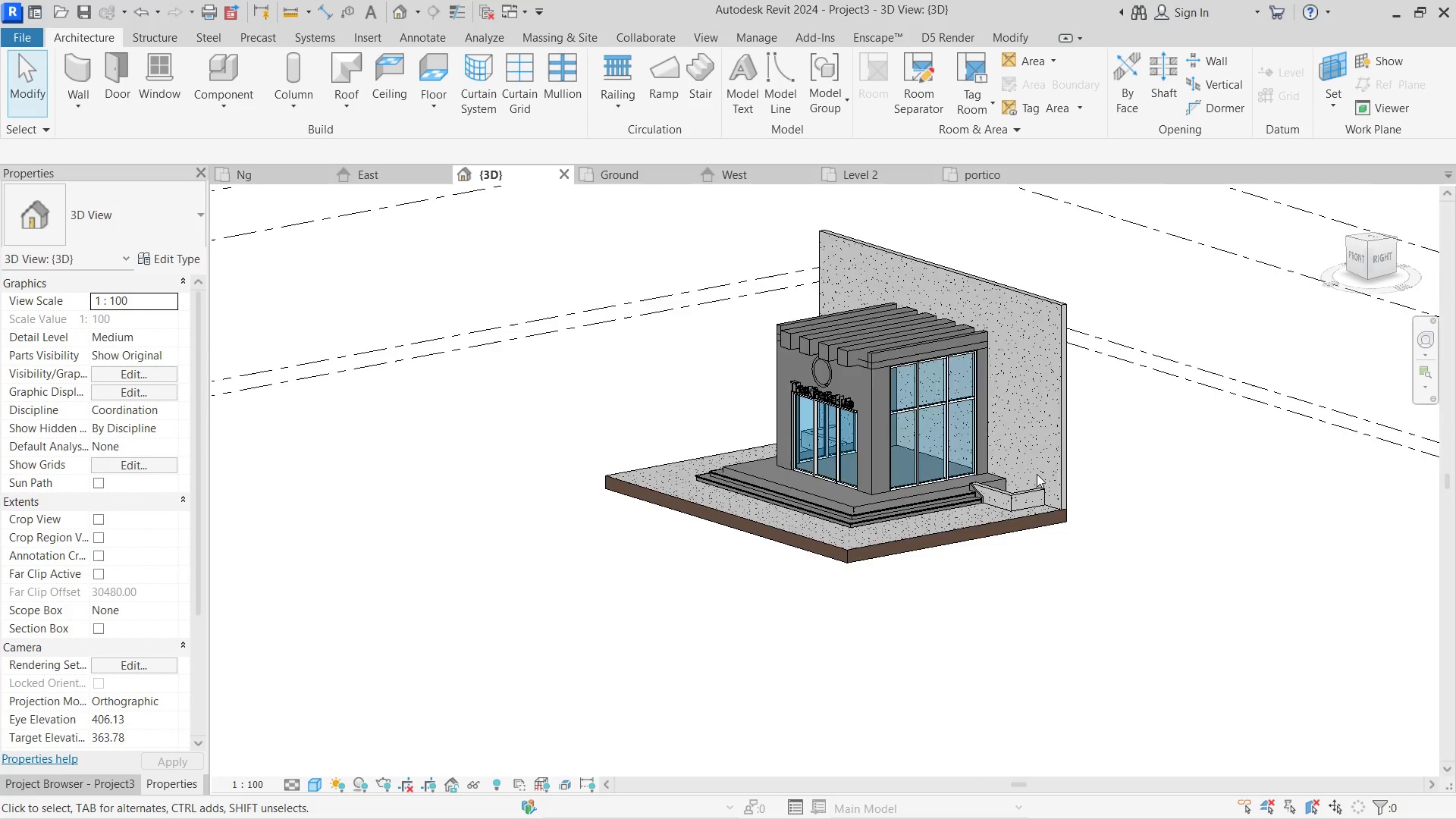 
hold_key(key=ShiftLeft, duration=1.34)
 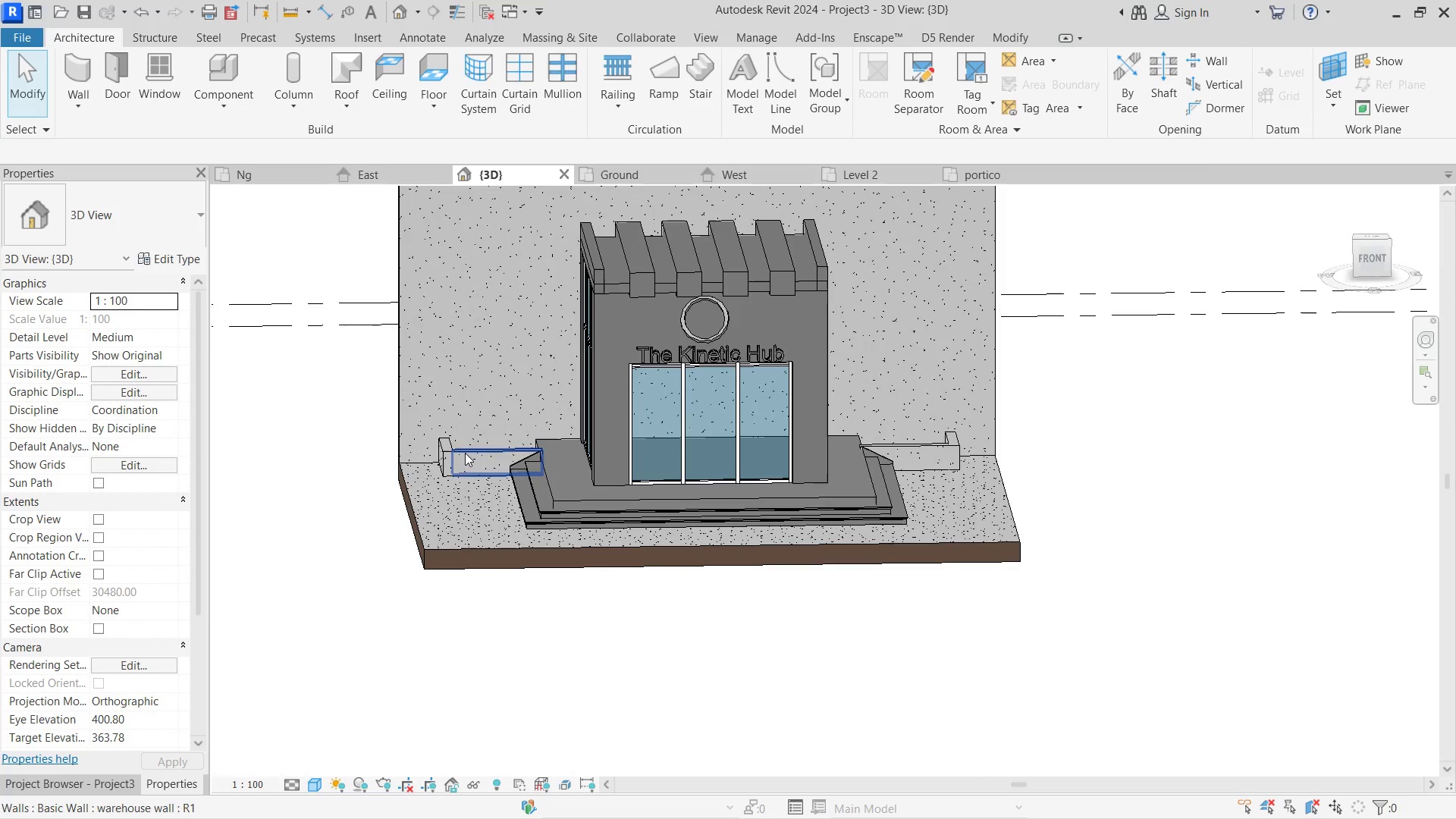 
scroll: coordinate [1037, 474], scroll_direction: up, amount: 3.0
 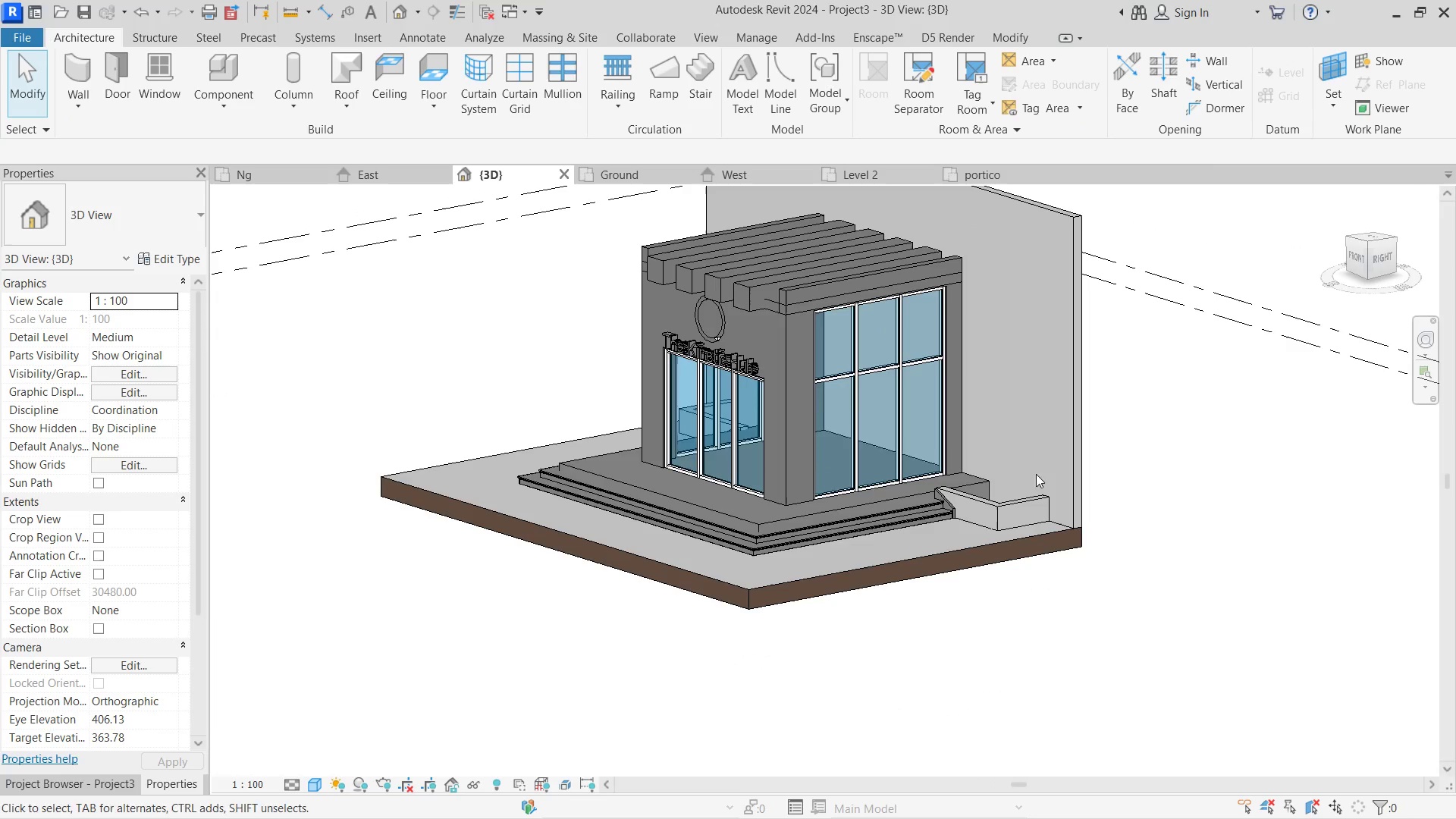 
left_click([466, 452])
 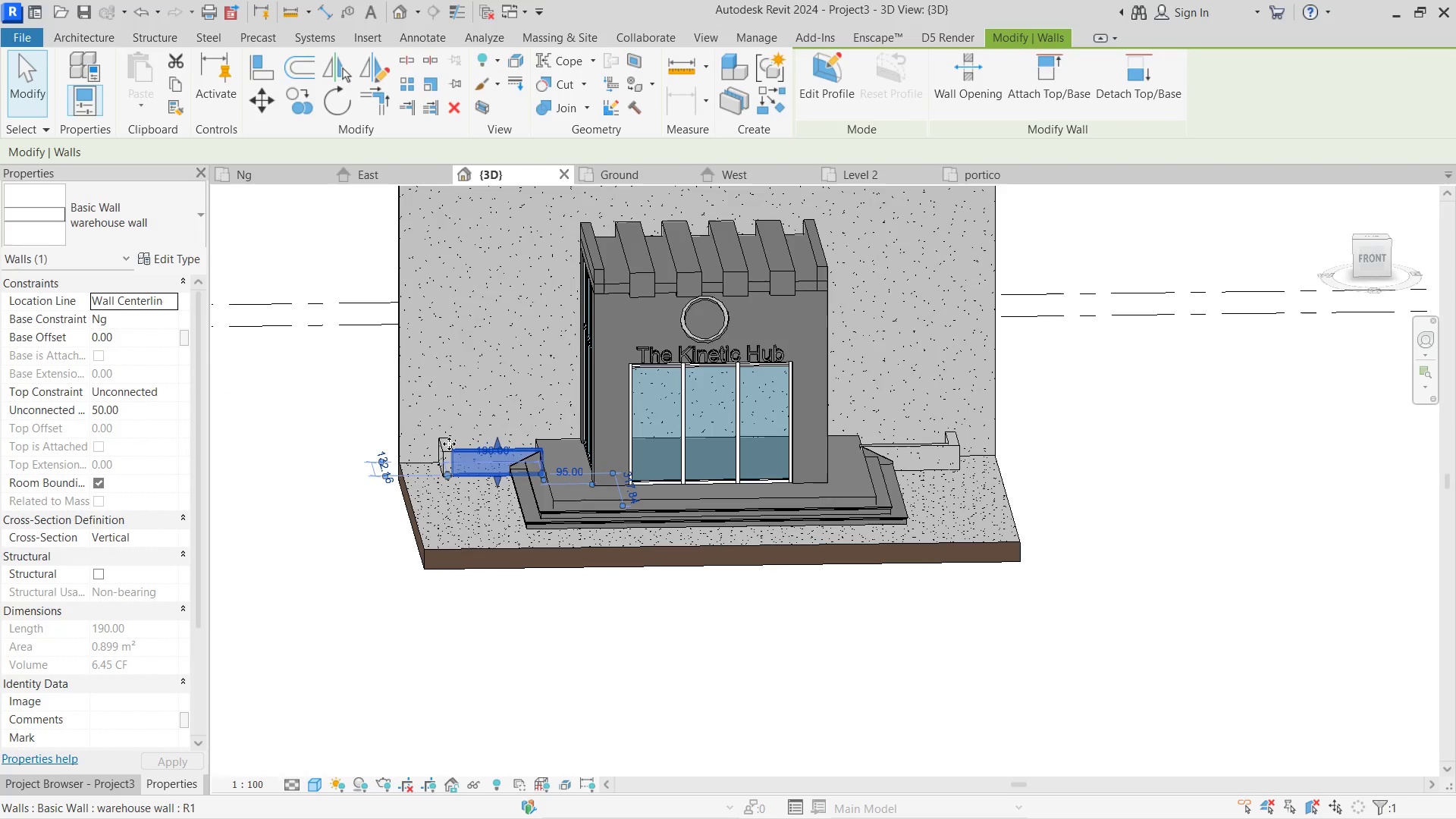 
hold_key(key=ControlLeft, duration=1.89)
left_click([442, 442])
 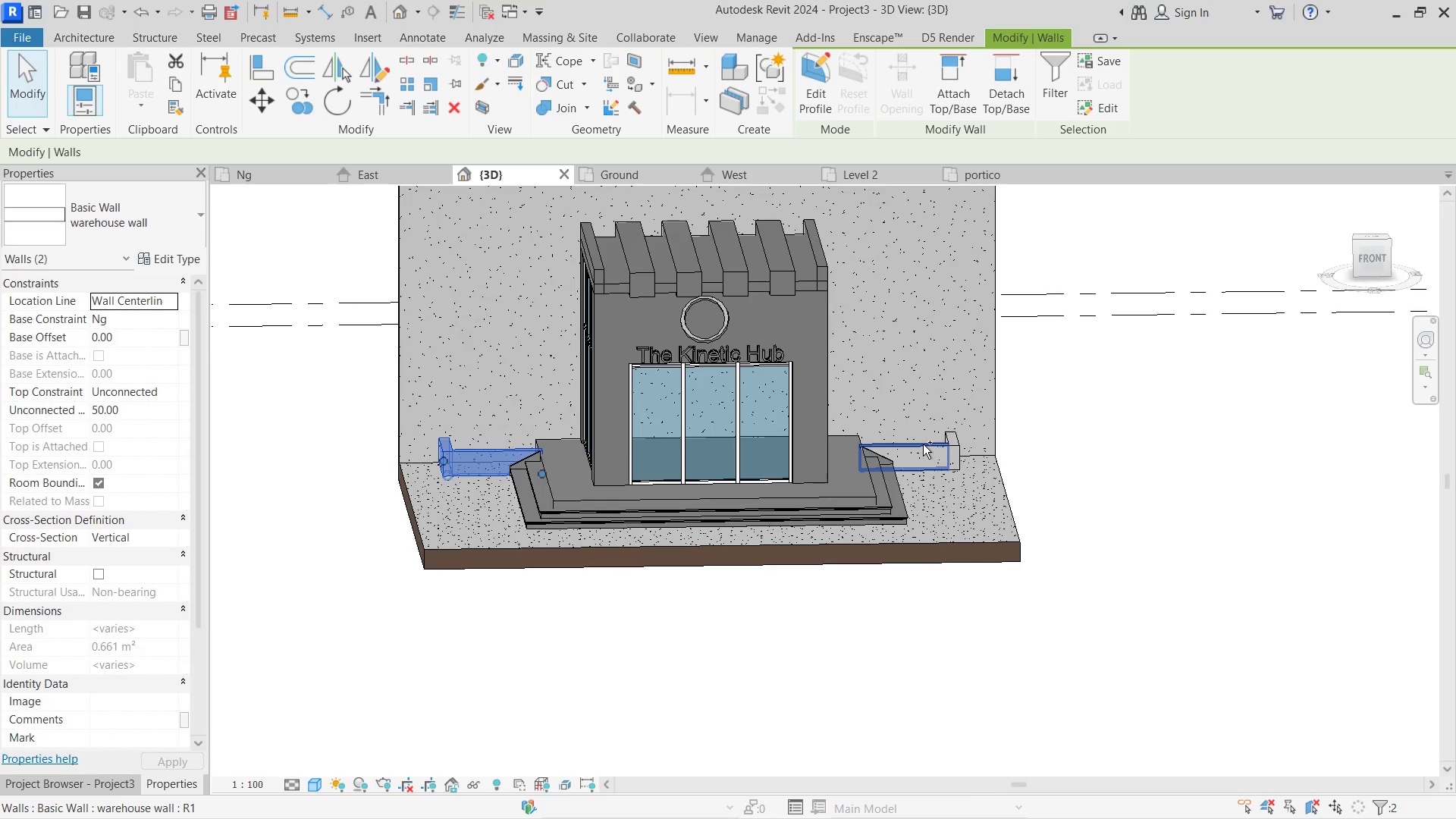 
left_click([923, 444])
 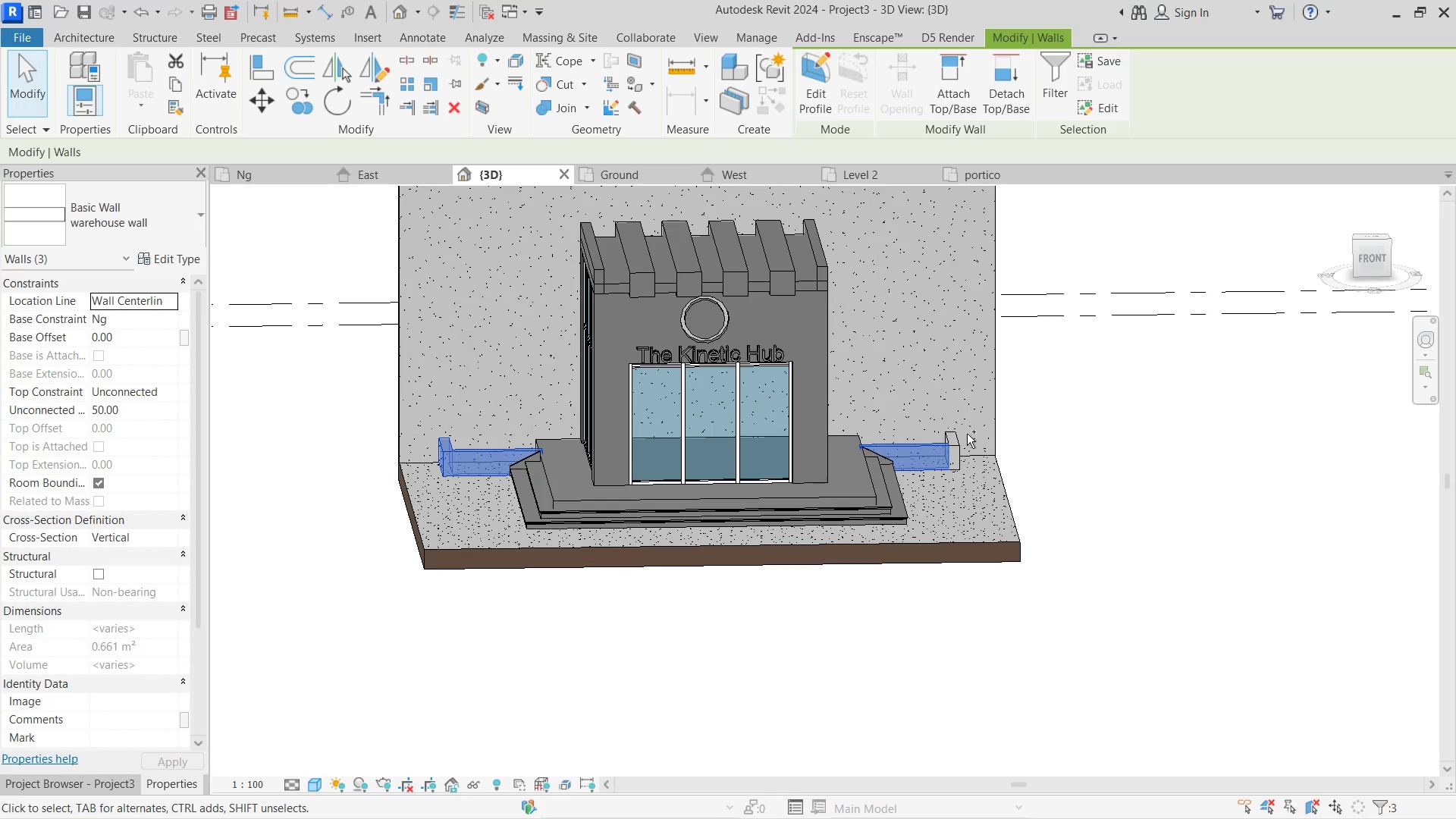 
hold_key(key=ControlLeft, duration=0.42)
left_click([957, 434])
 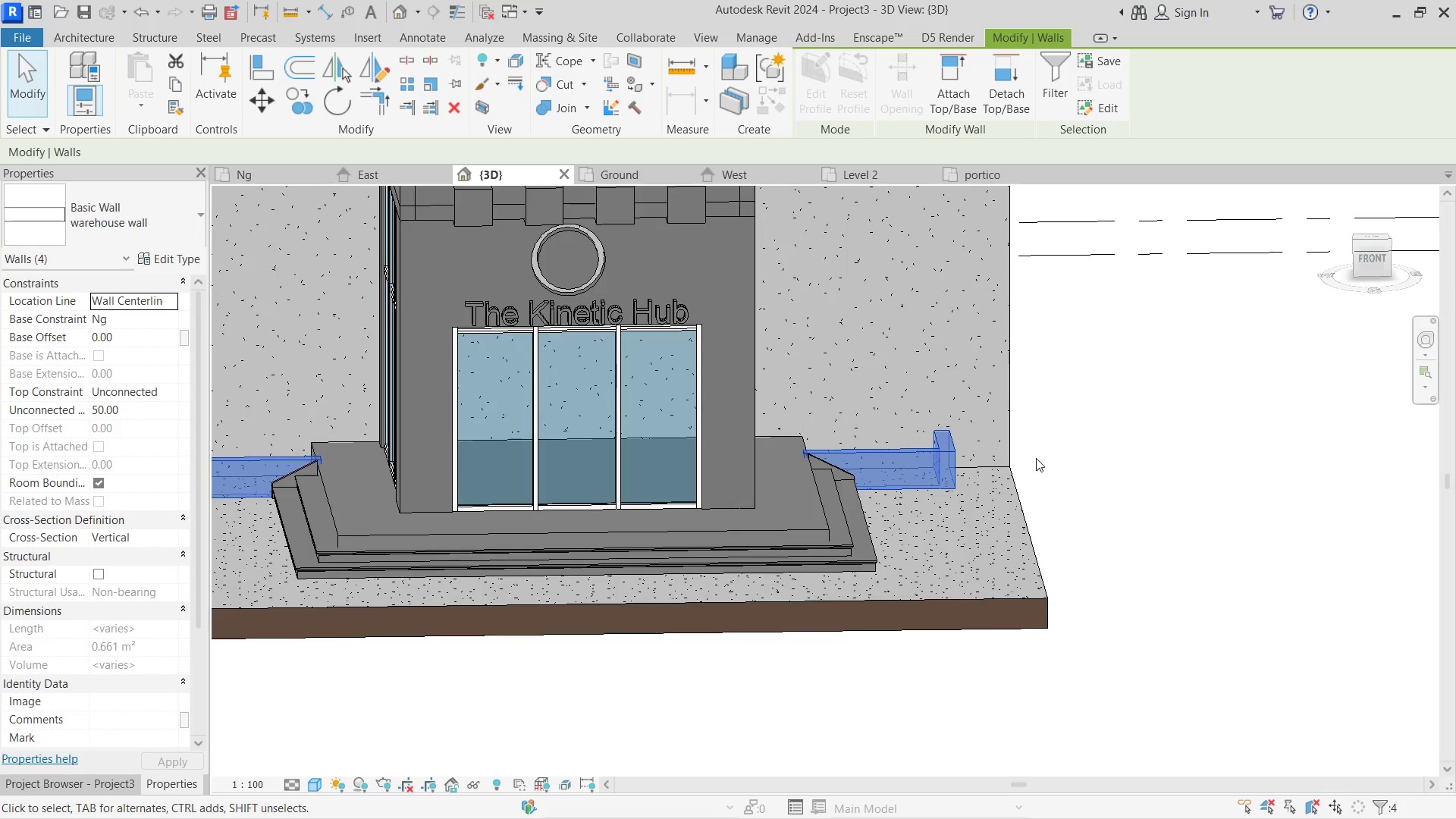 
scroll: coordinate [967, 434], scroll_direction: up, amount: 3.0
 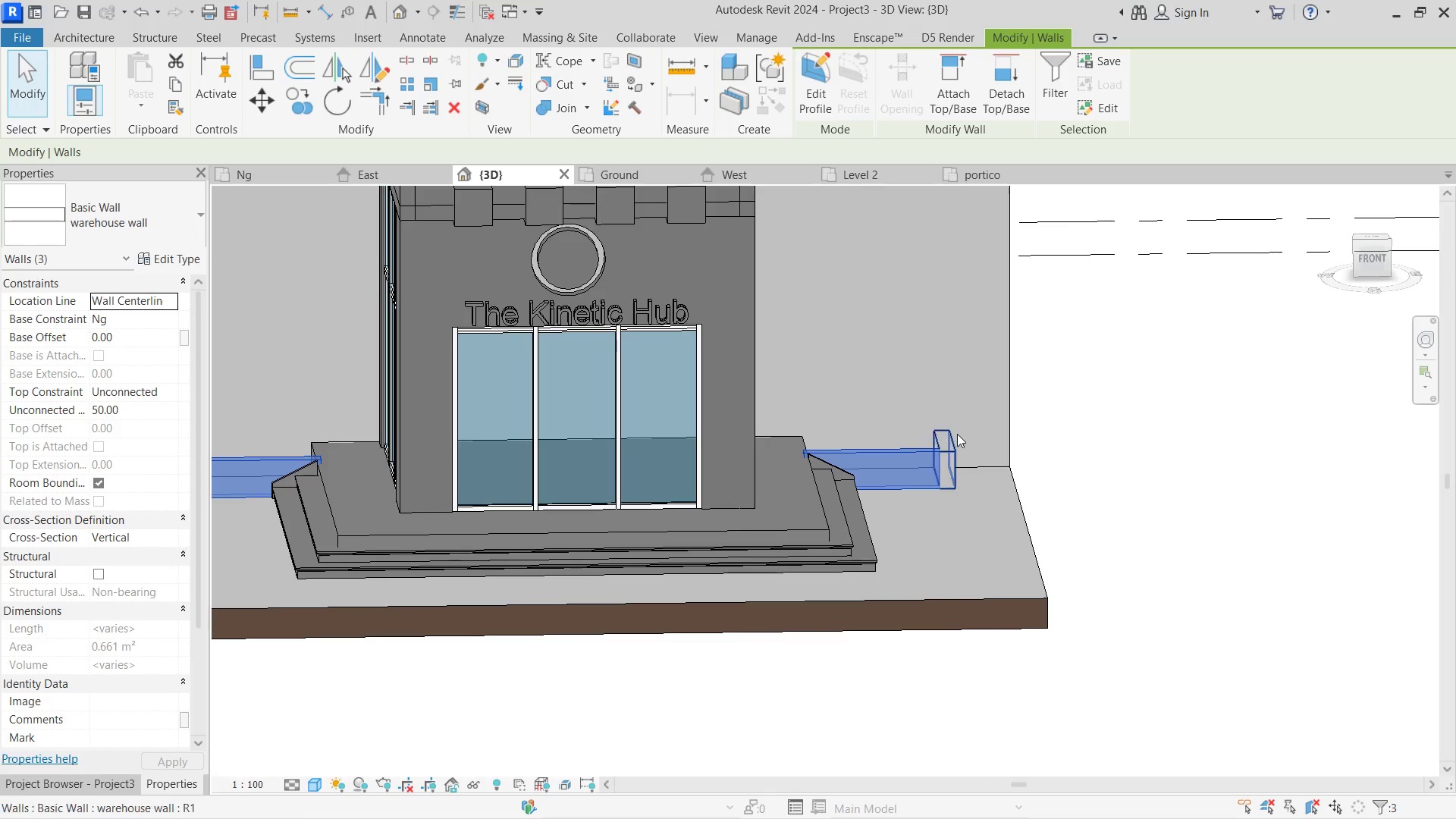 
hold_key(key=ShiftLeft, duration=0.62)
 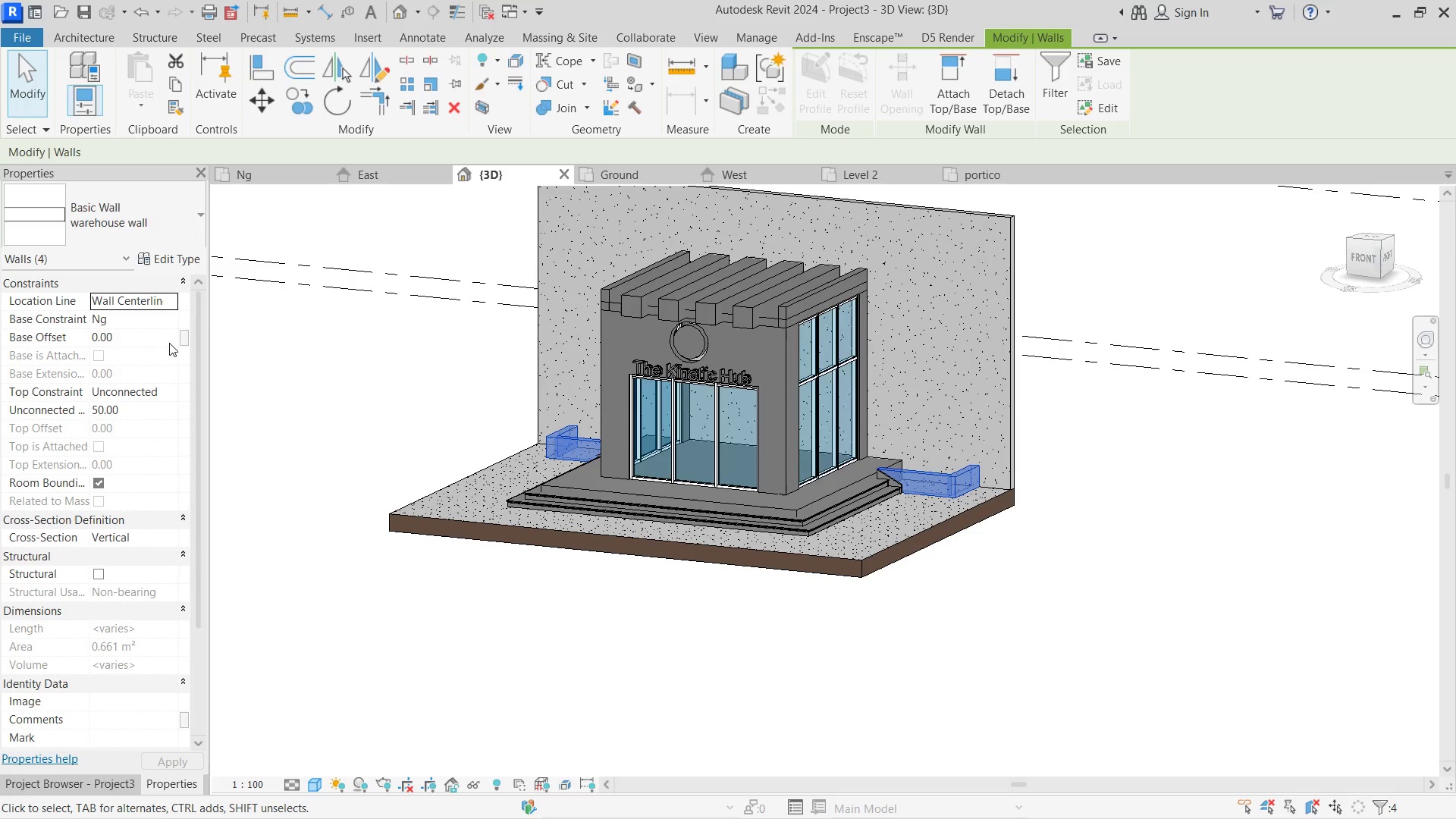 
scroll: coordinate [1036, 458], scroll_direction: down, amount: 4.0
 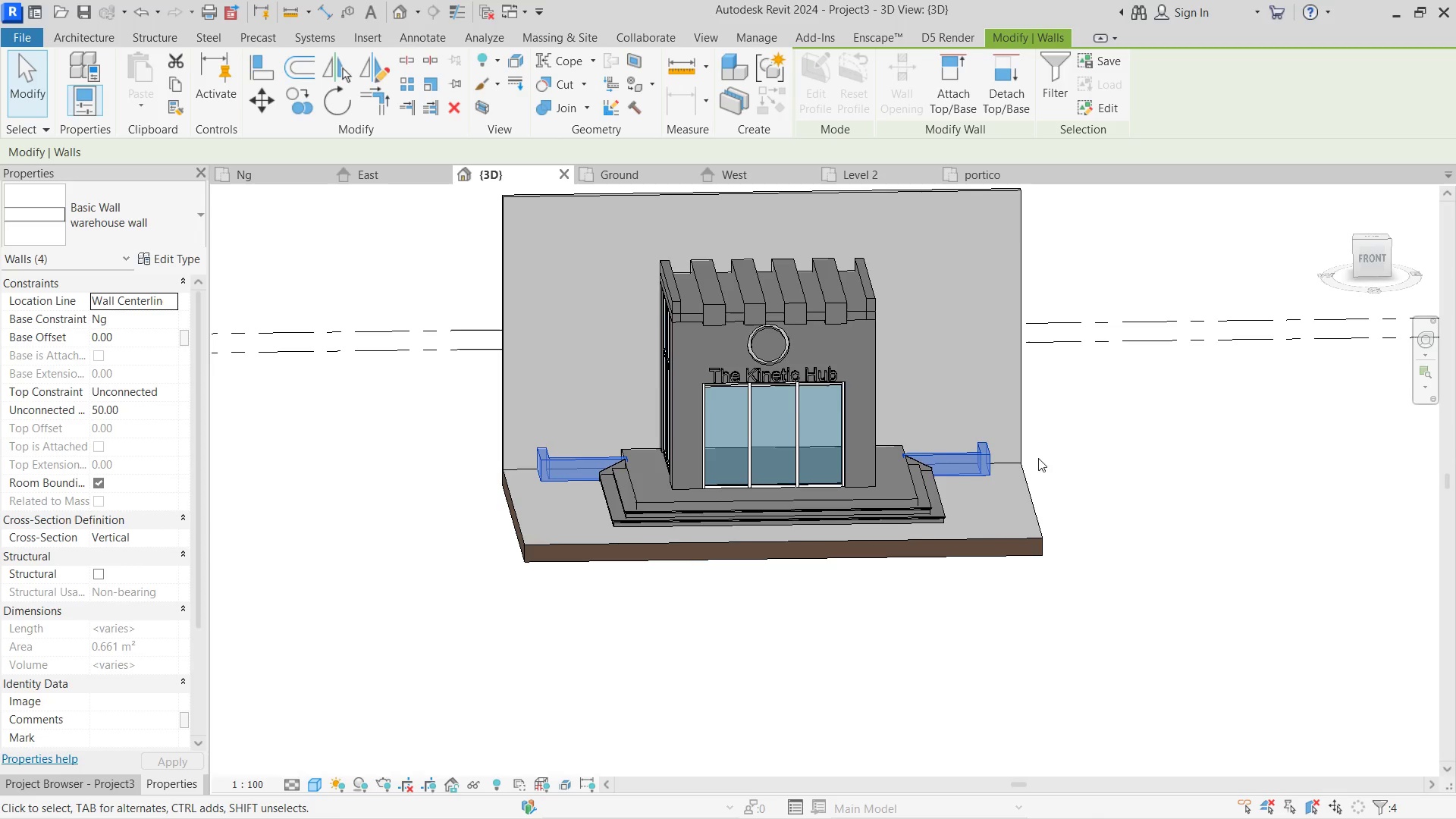 
double_click([1033, 488])
 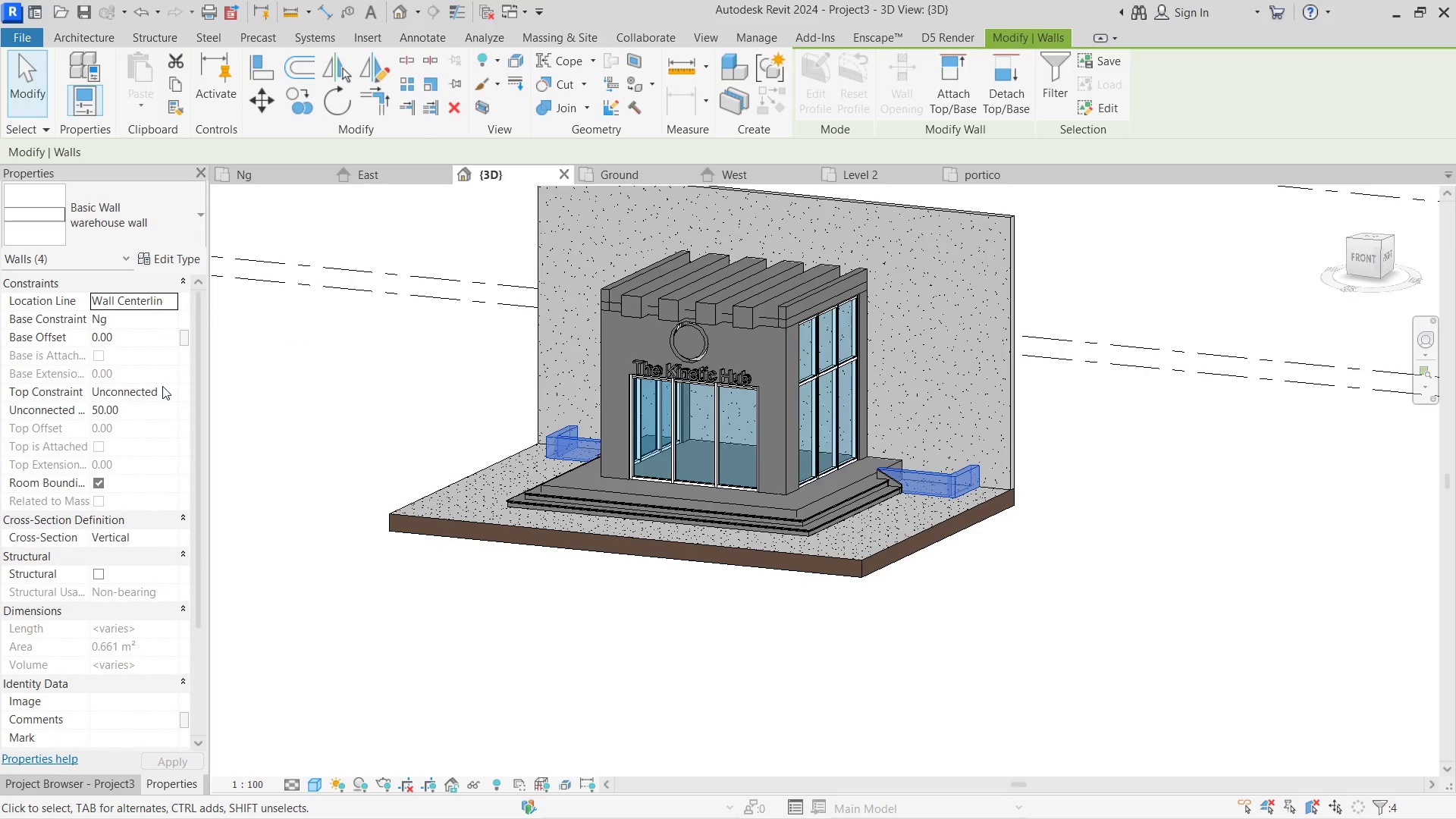 
left_click([152, 410])
 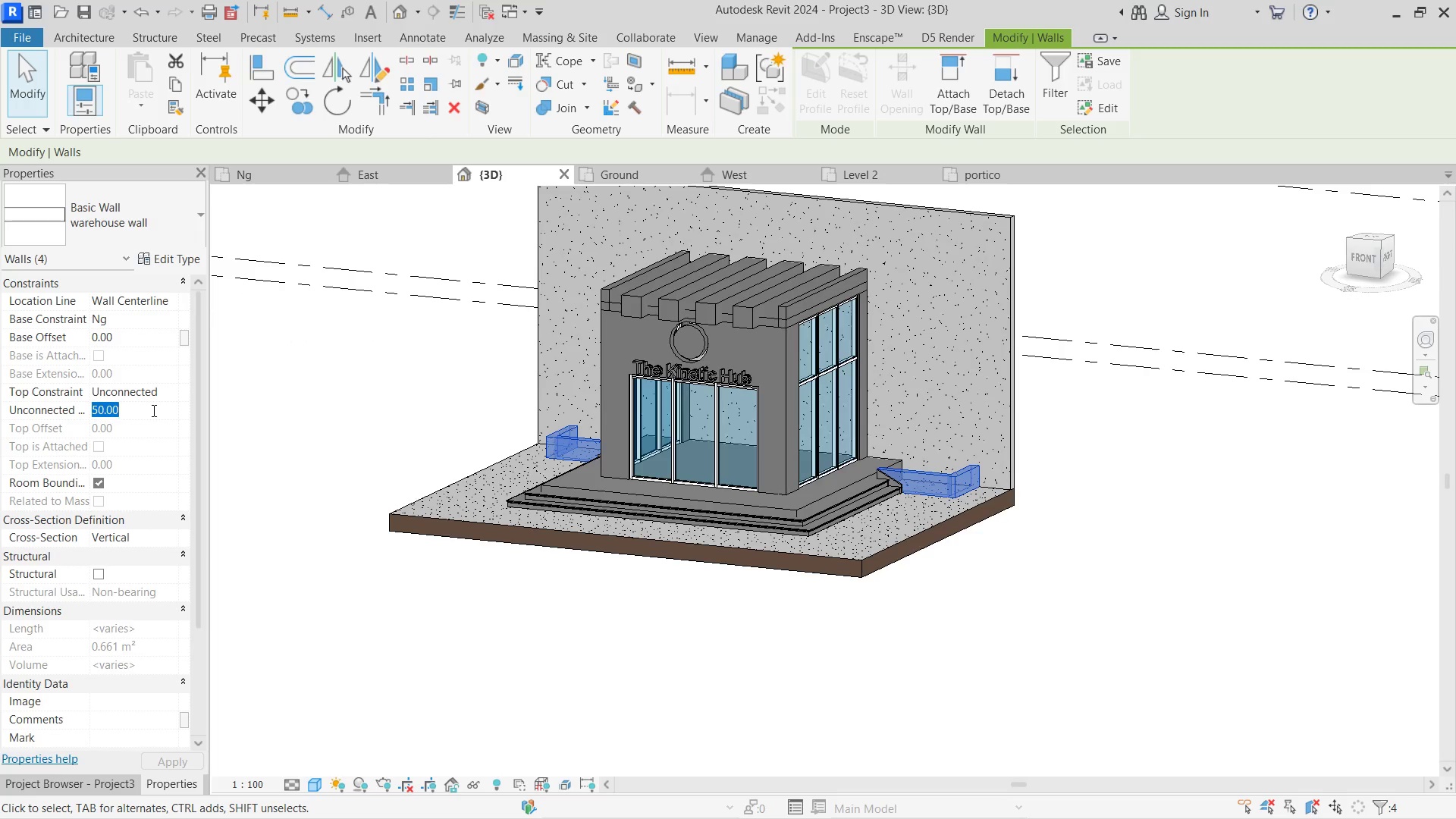 
key(Numpad1)
 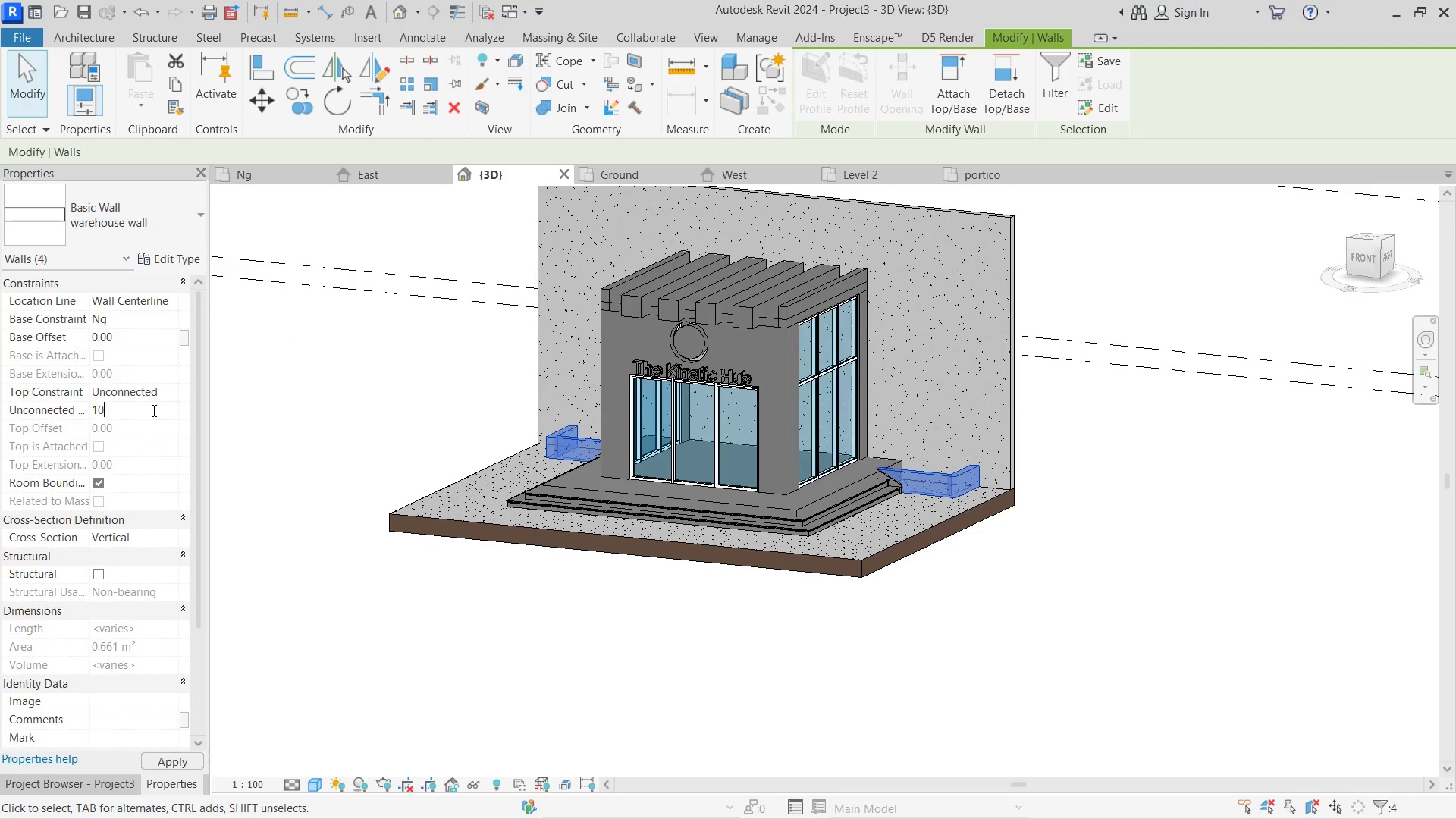 
key(Numpad0)
 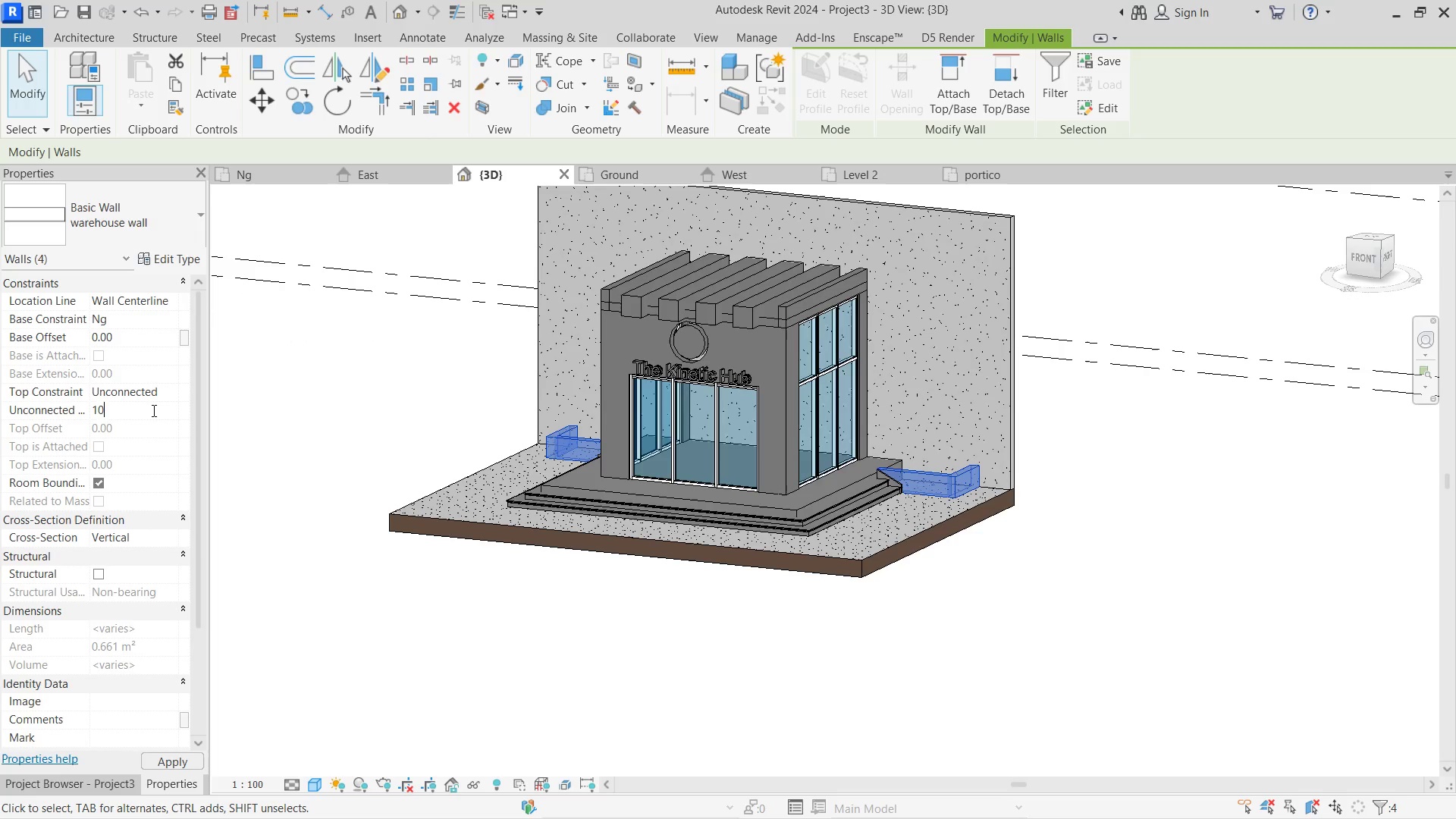 
key(Numpad0)
 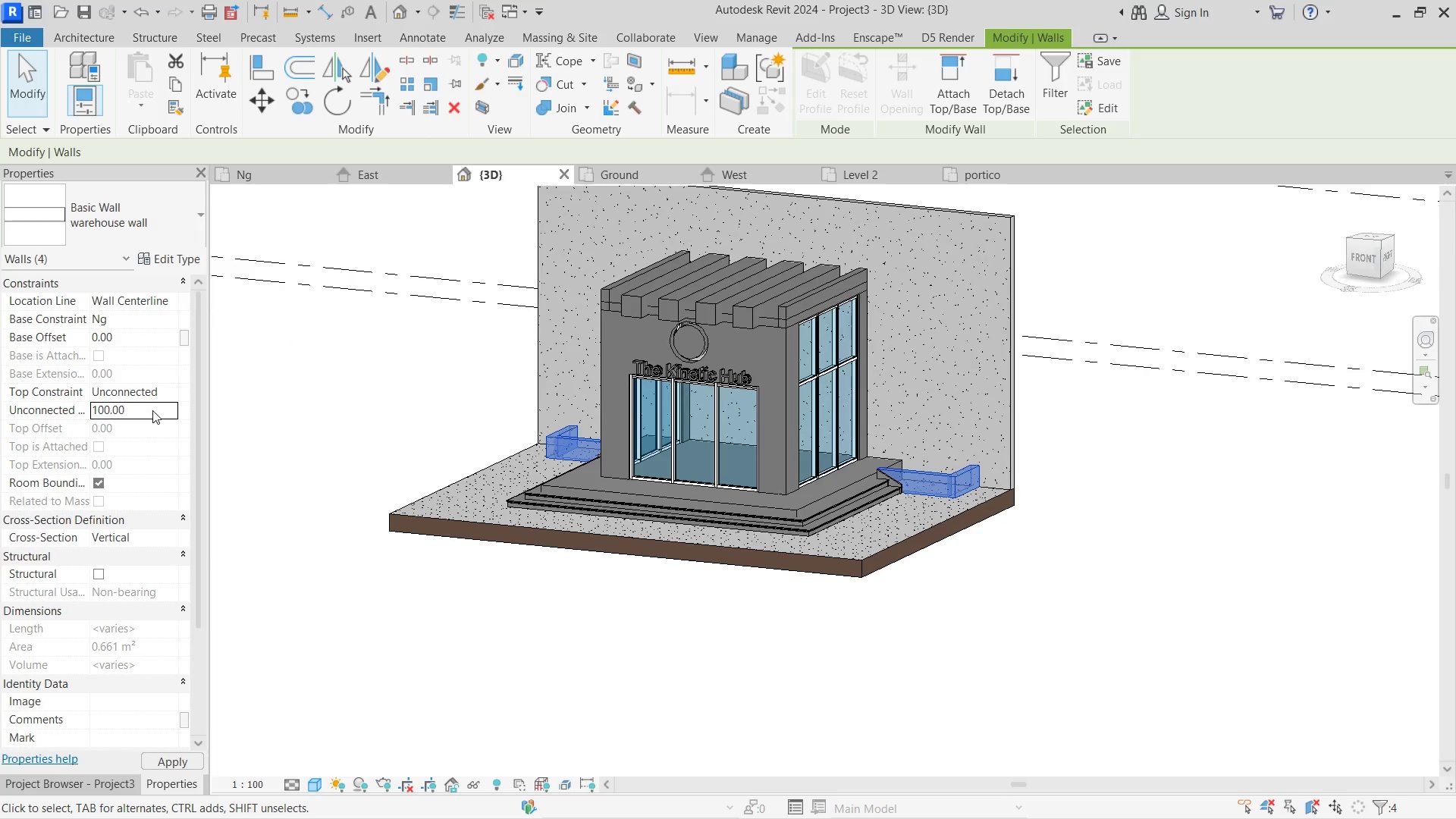 
key(NumpadEnter)
 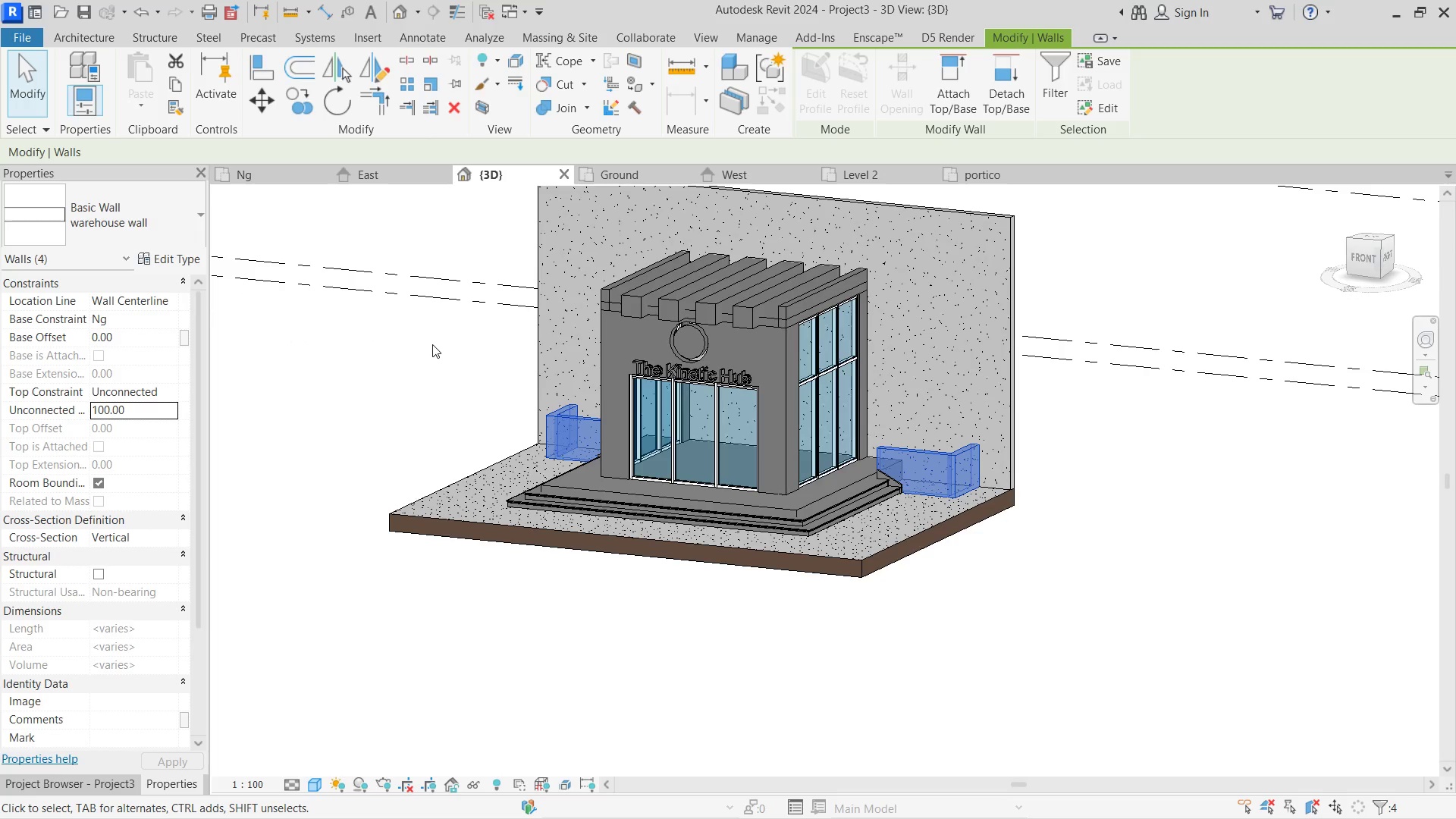 
left_click([479, 346])
 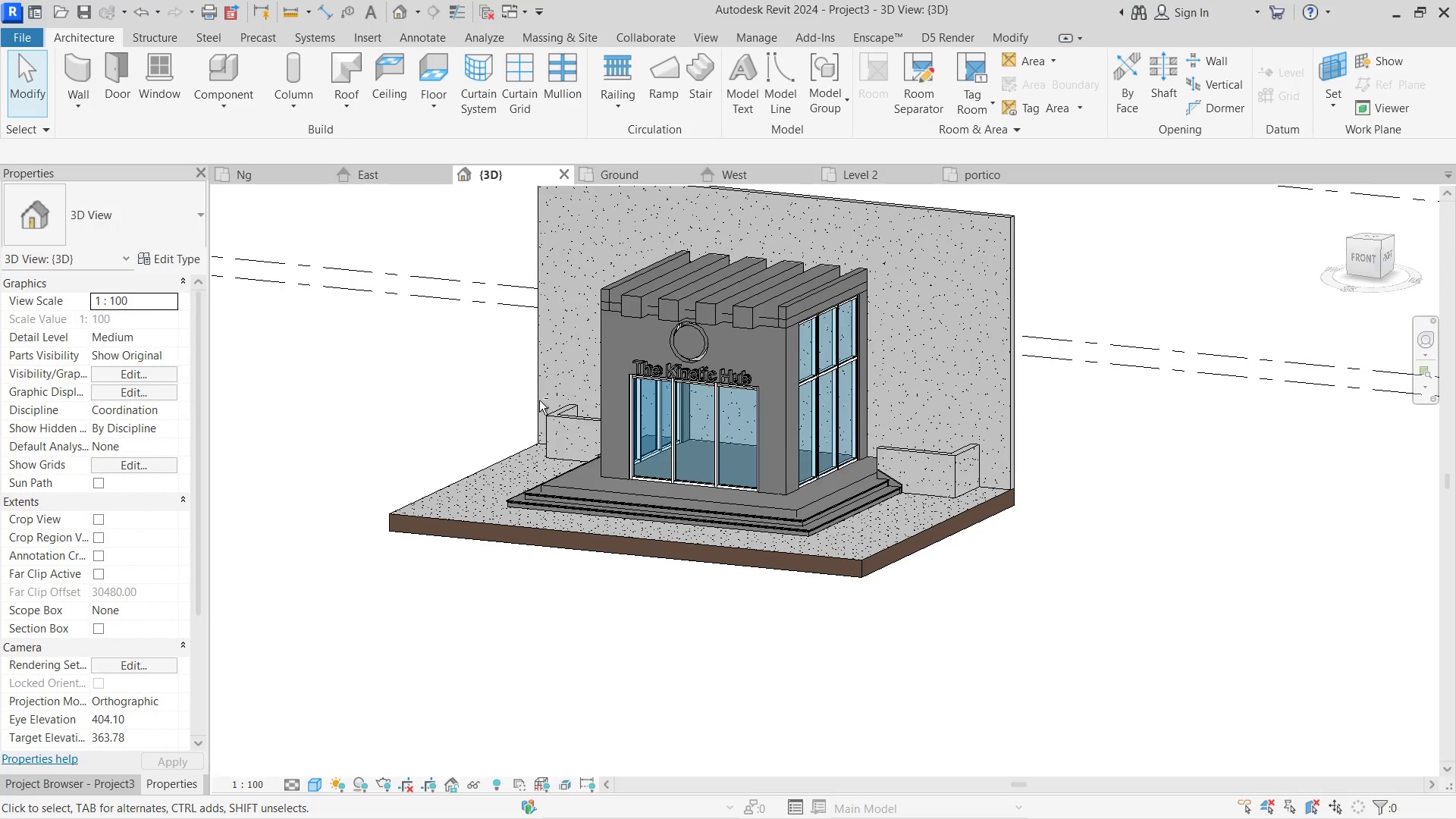 
hold_key(key=ShiftLeft, duration=1.97)
 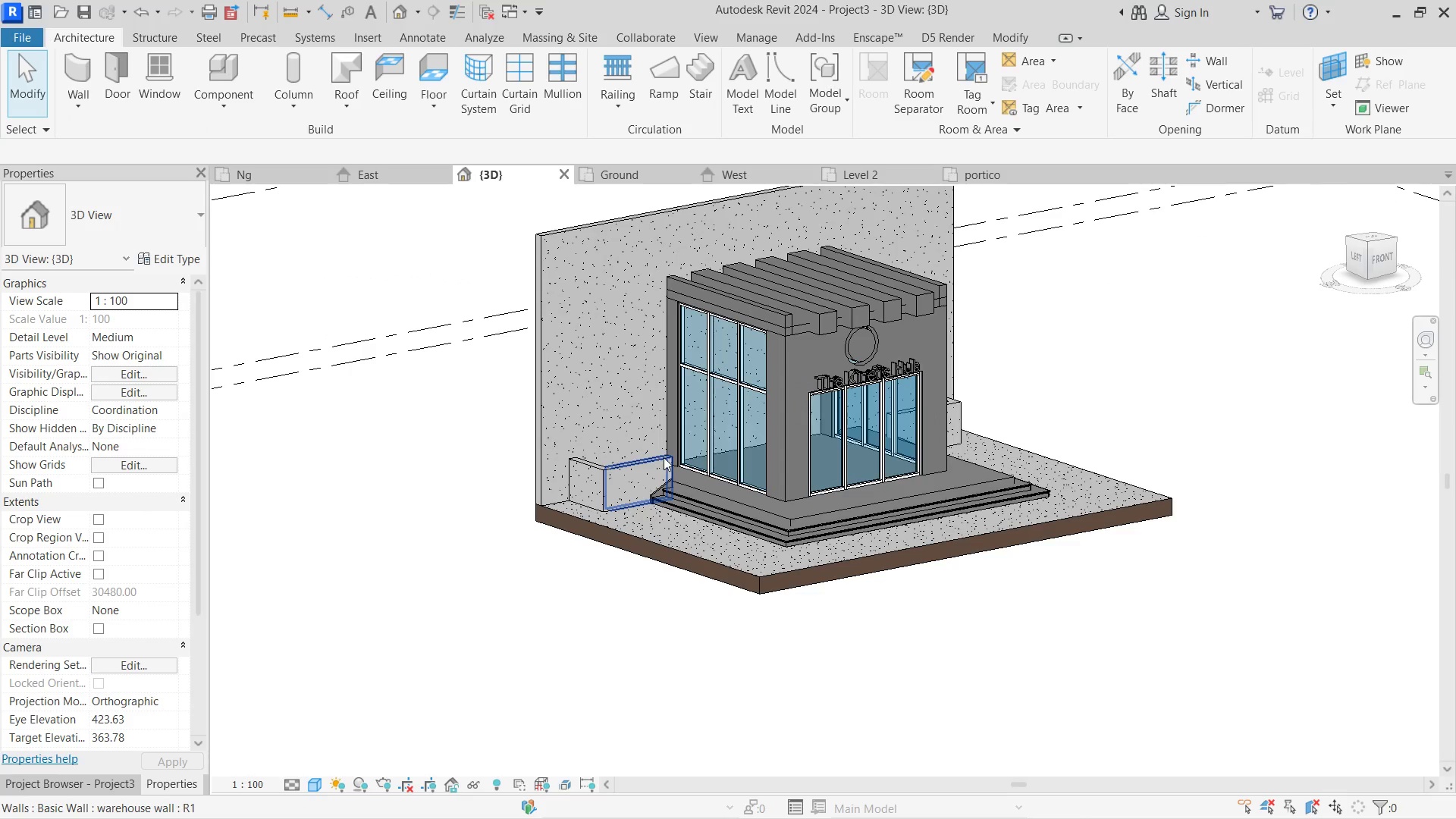 
hold_key(key=ShiftLeft, duration=1.8)
 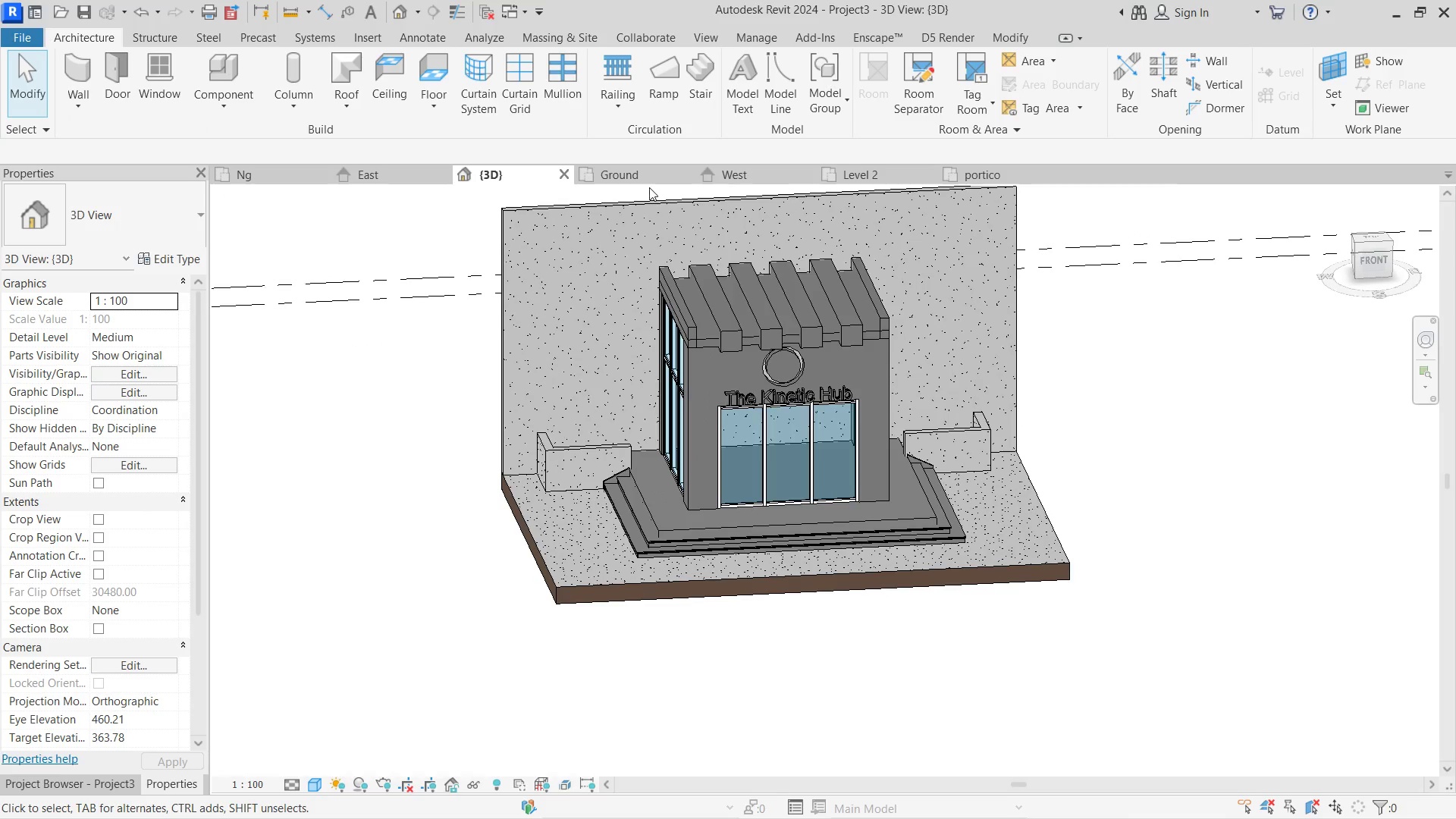 
left_click([620, 169])
 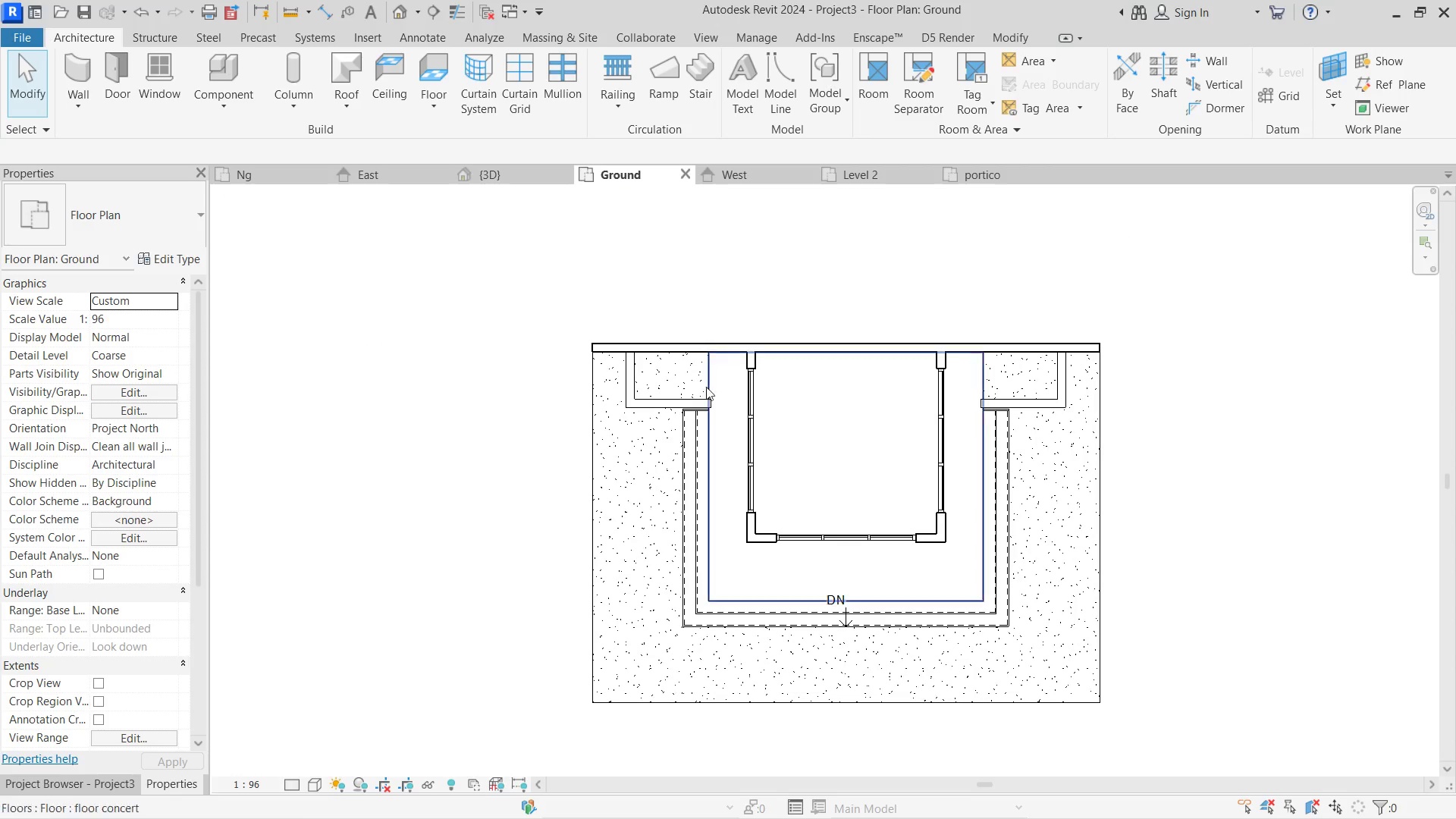 
left_click([591, 365])
 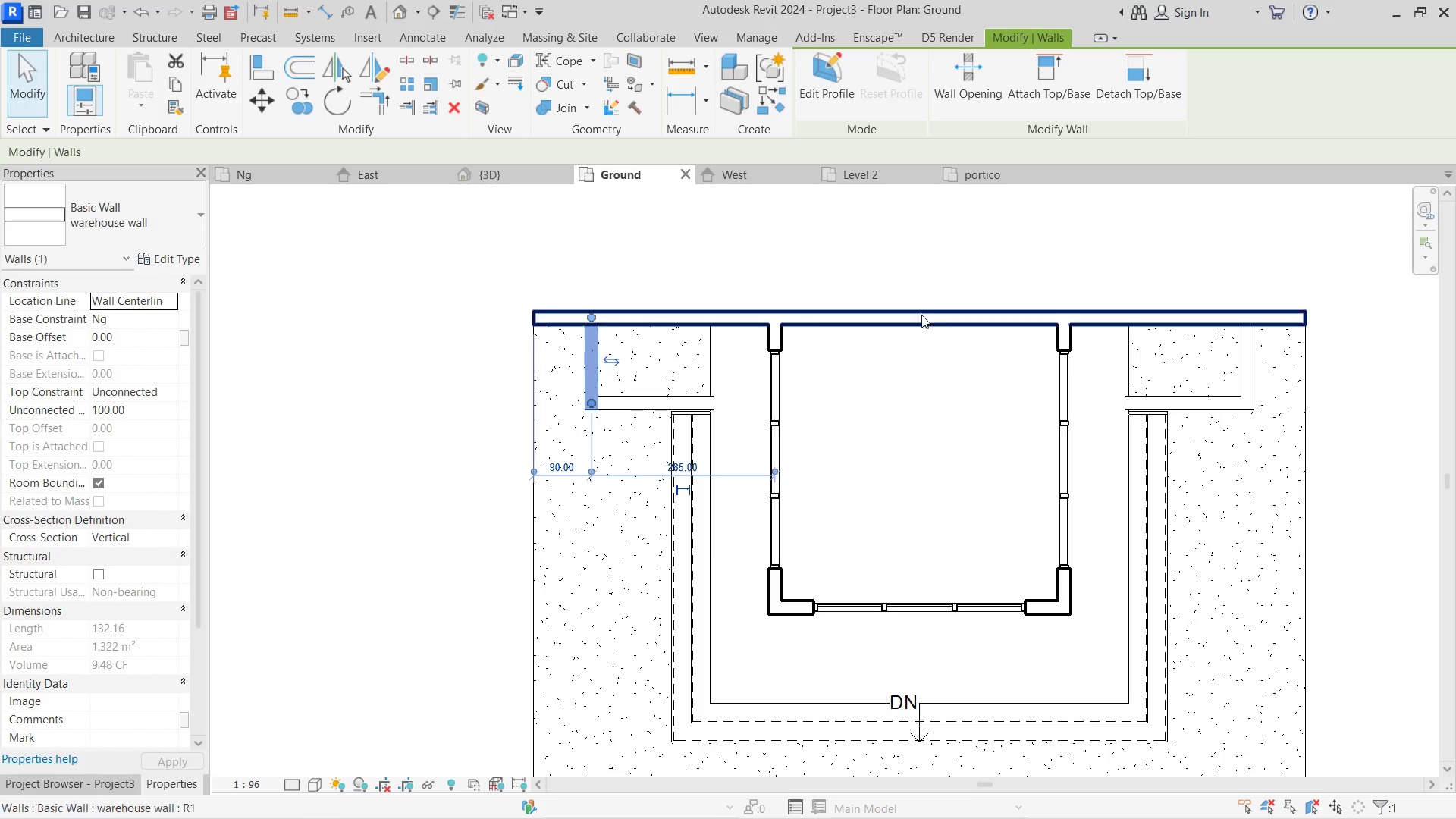 
scroll: coordinate [705, 404], scroll_direction: up, amount: 3.0
 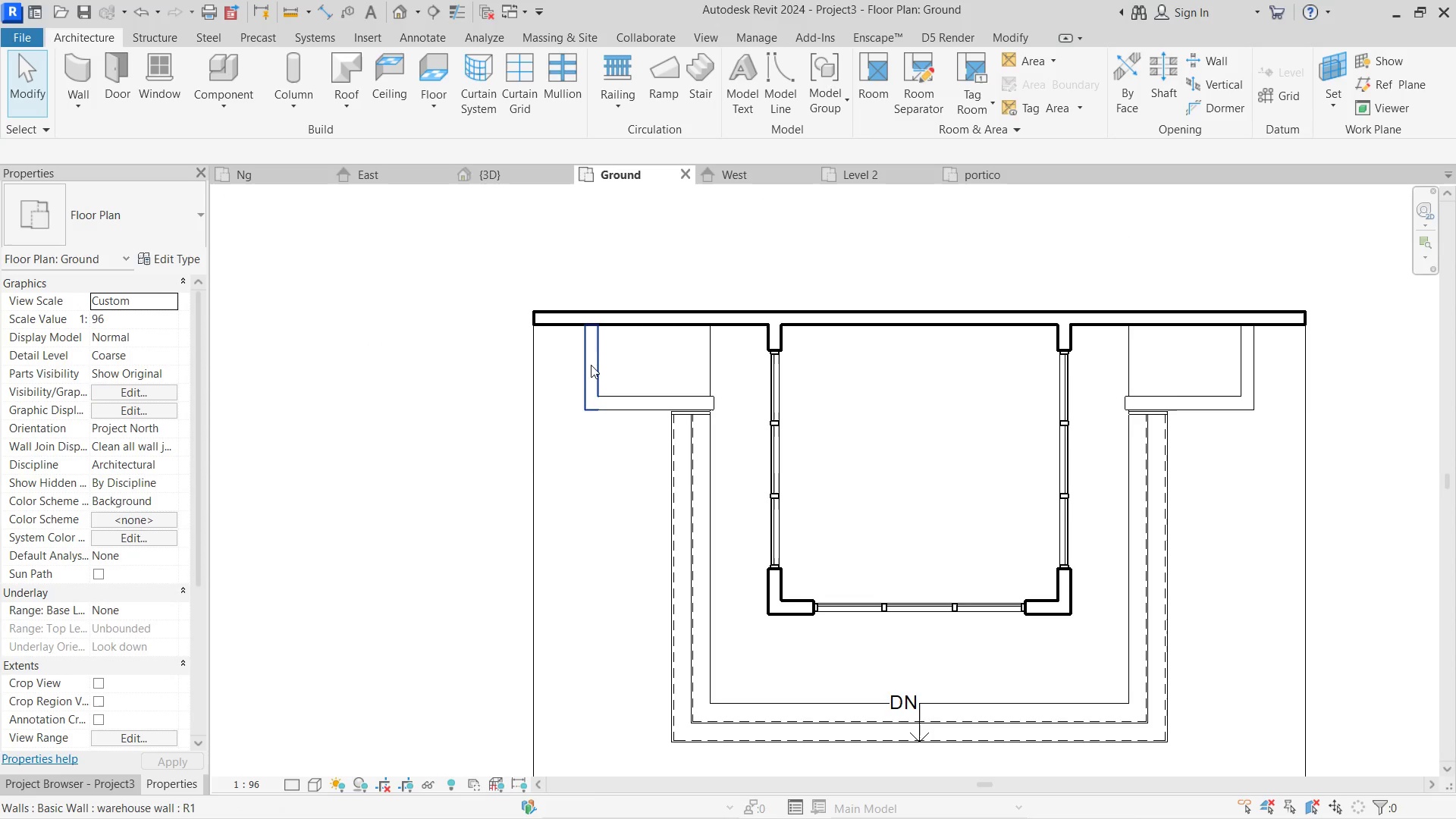 
hold_key(key=ControlLeft, duration=0.73)
left_click([1254, 375])
 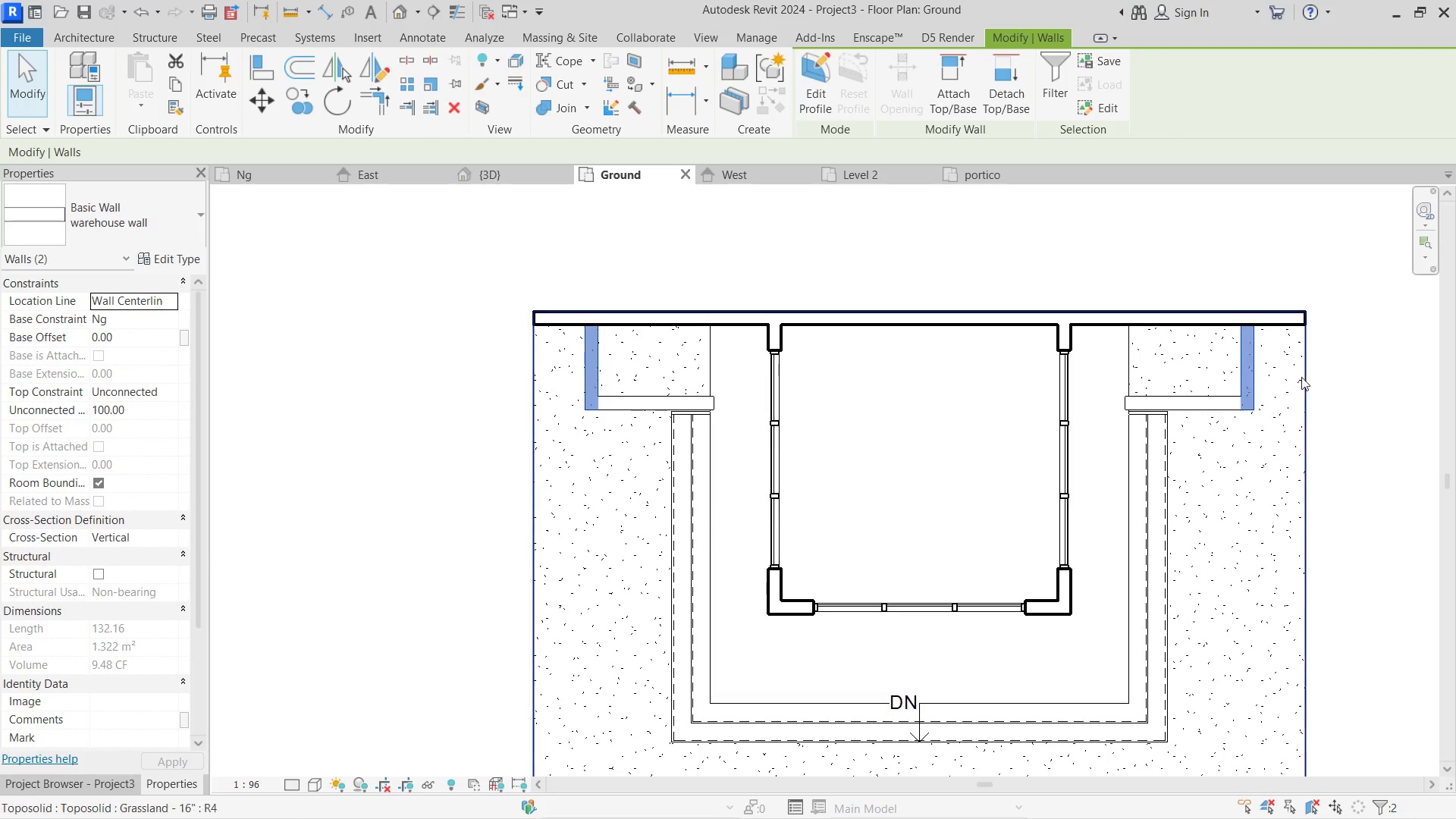 
left_click([1417, 381])
 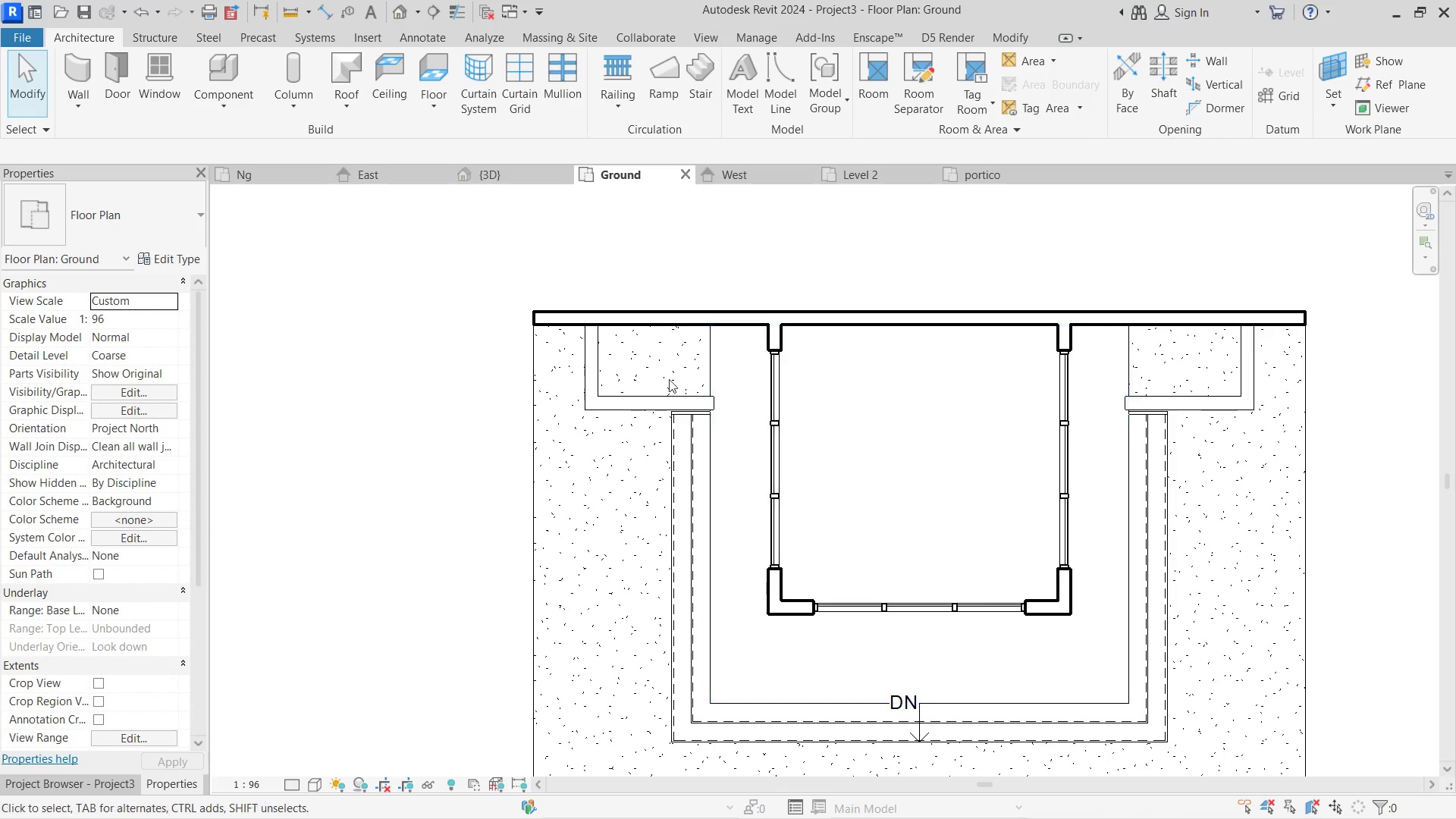 
left_click([597, 373])
 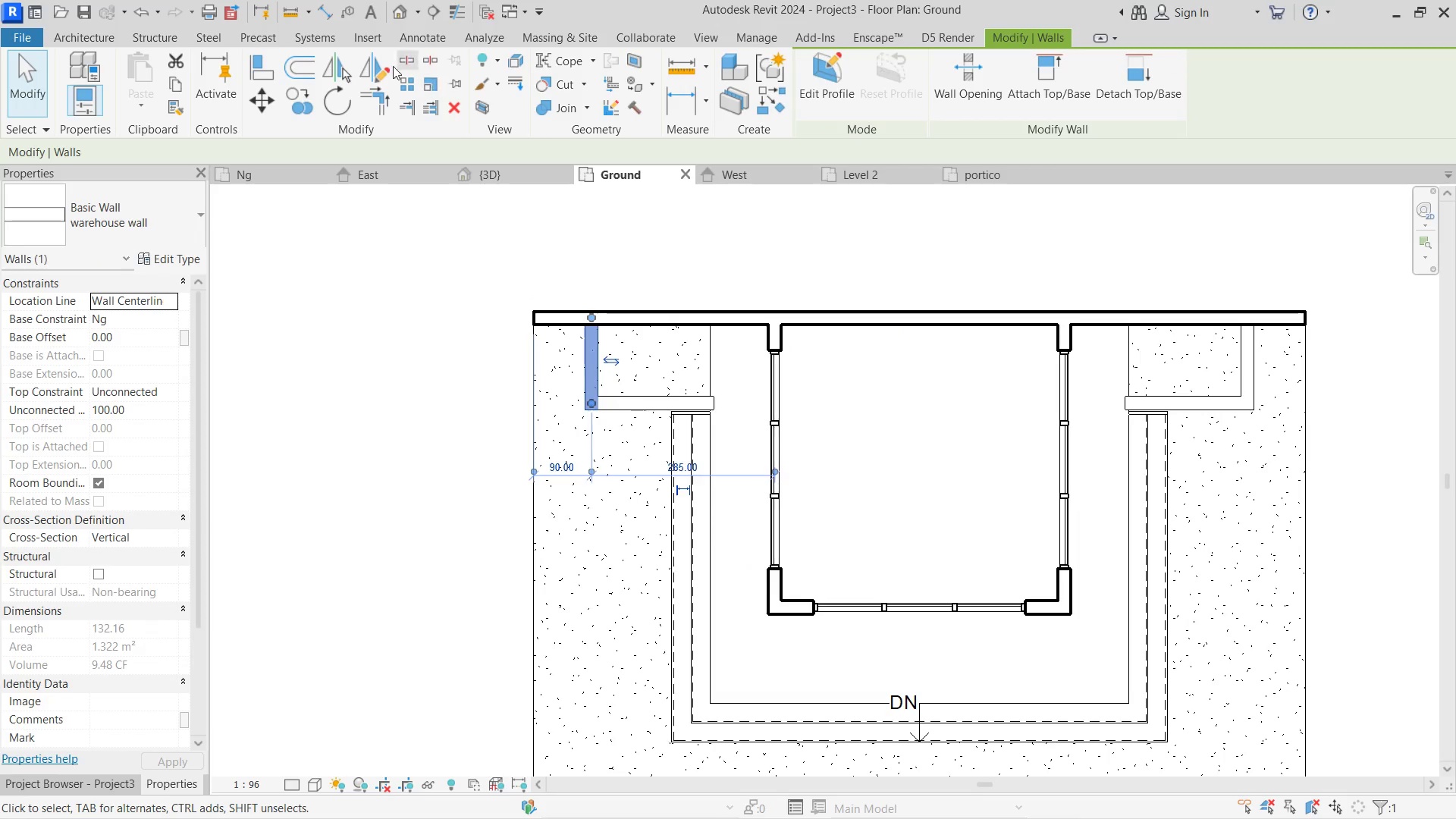 
left_click([366, 61])
 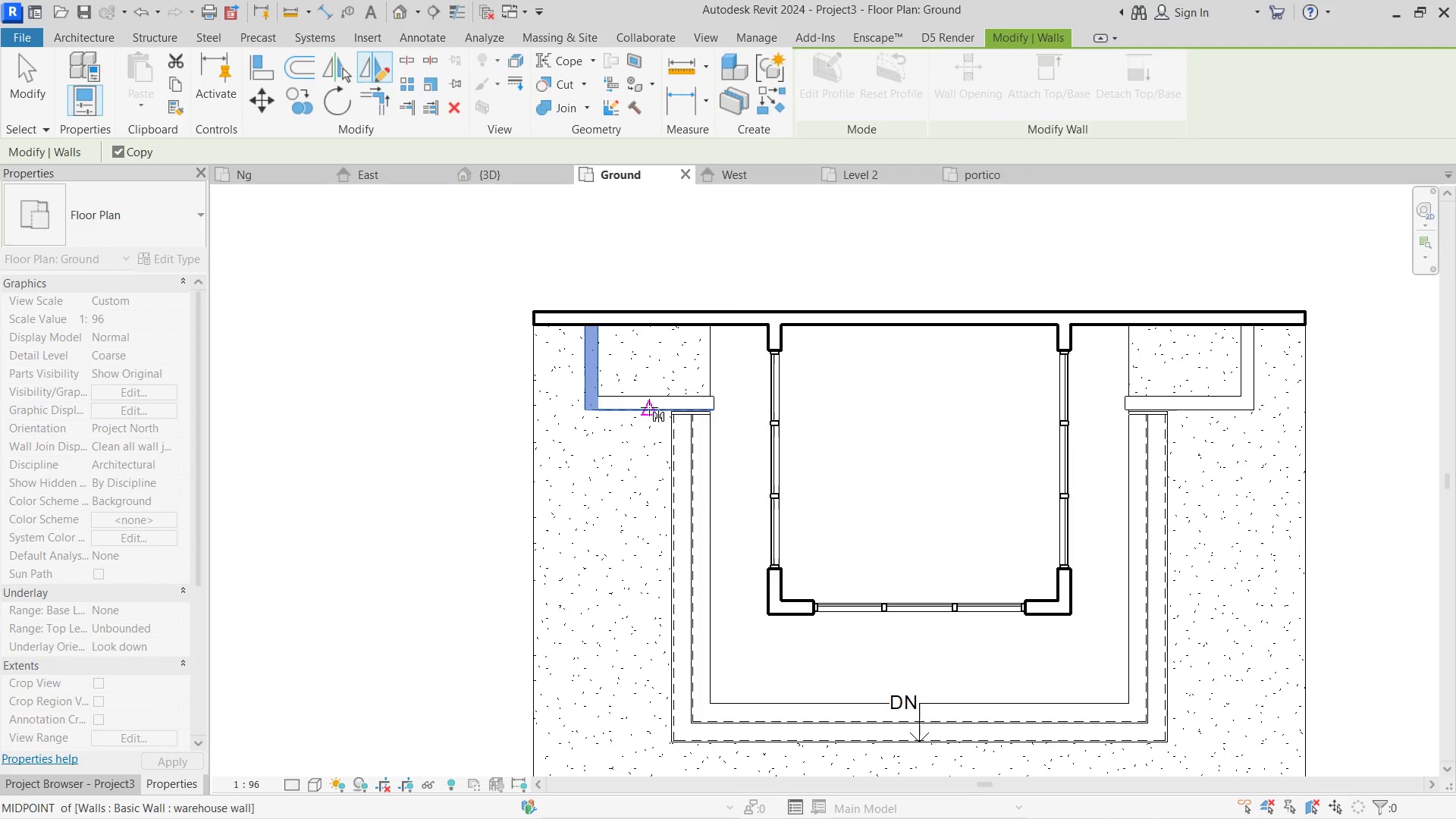 
left_click_drag(start_coordinate=[648, 407], to_coordinate=[648, 417])
 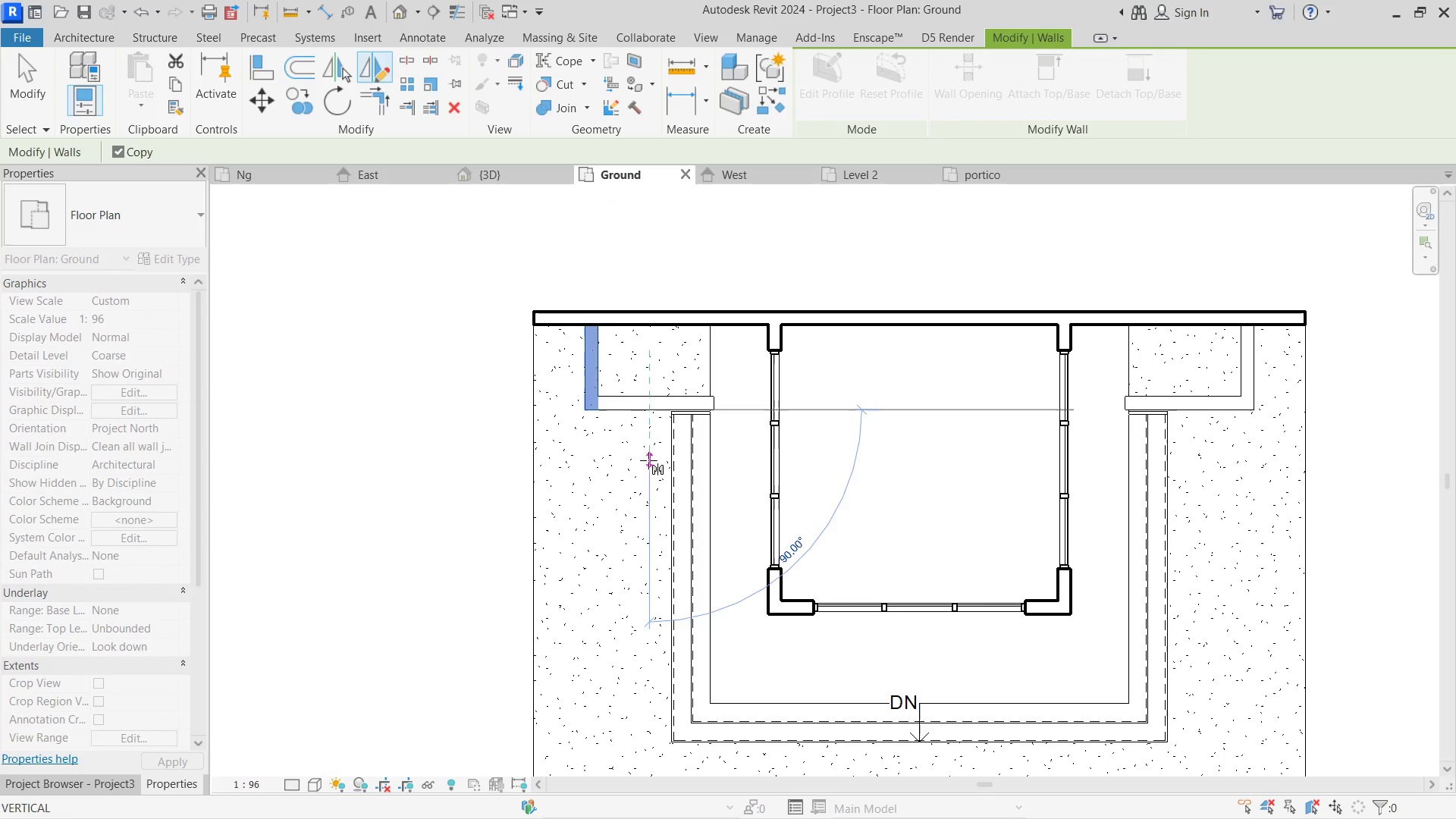 
left_click([648, 460])
 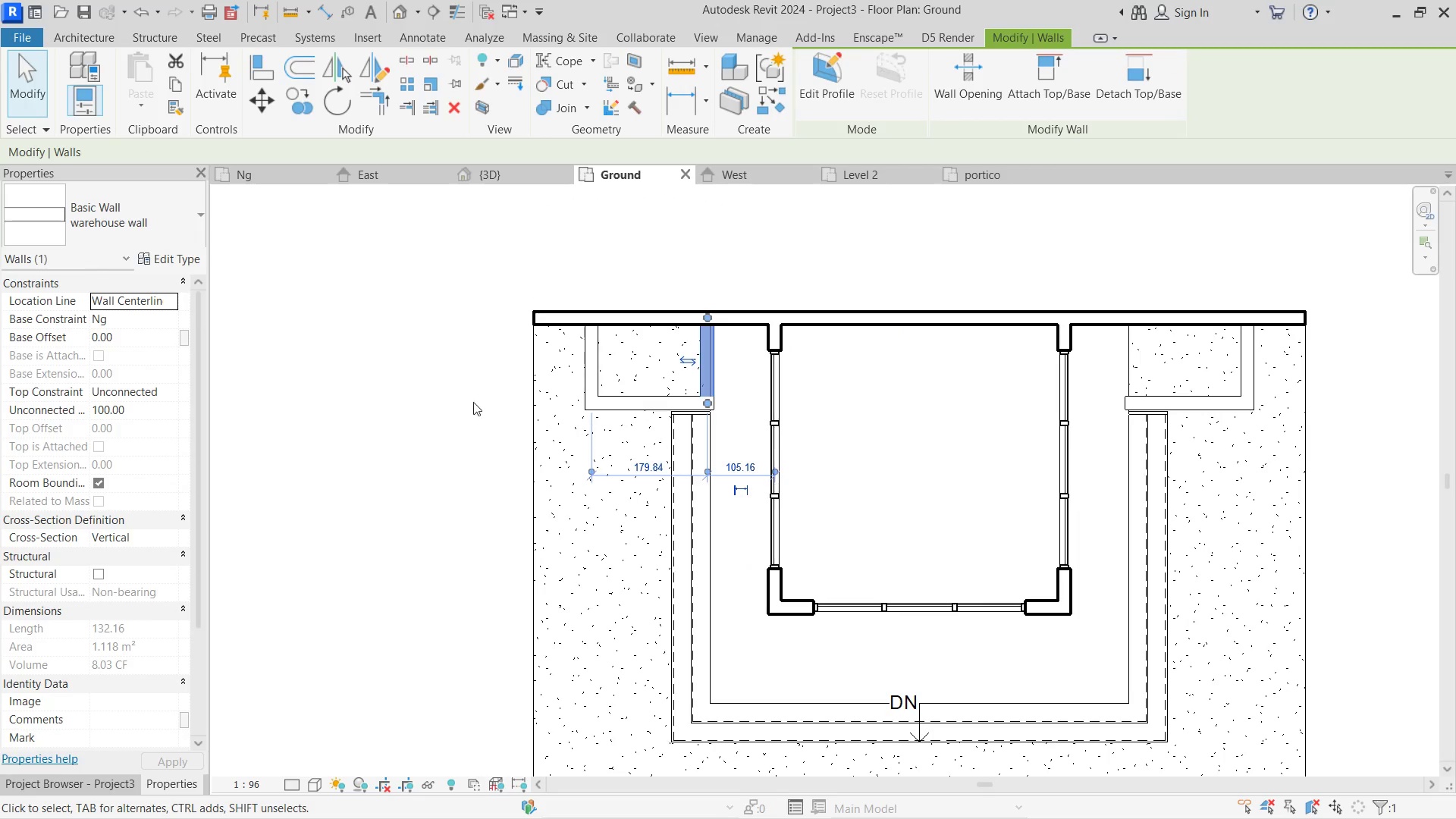 
left_click([433, 401])
 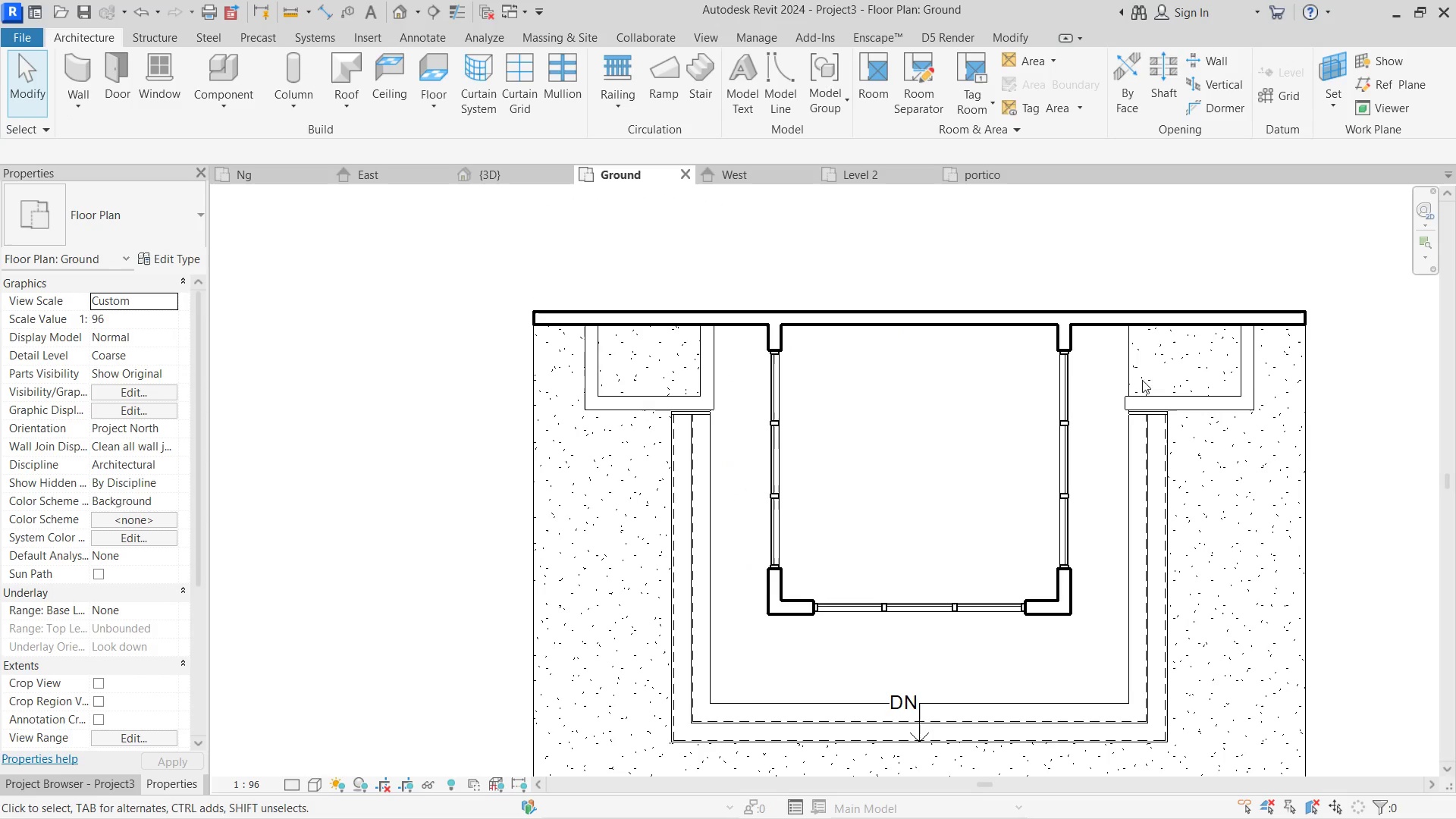 
left_click([1250, 380])
 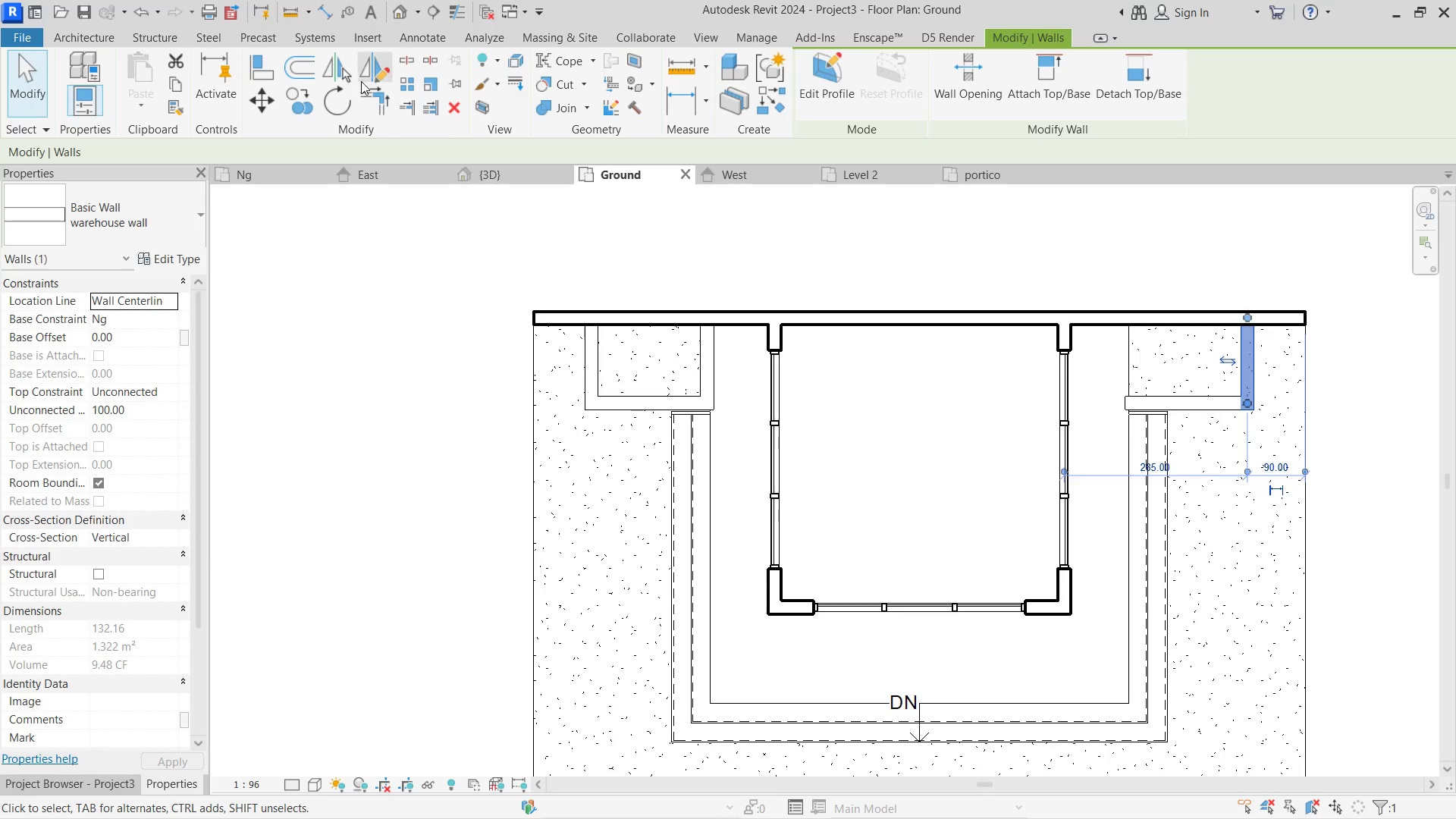 
left_click([360, 74])
 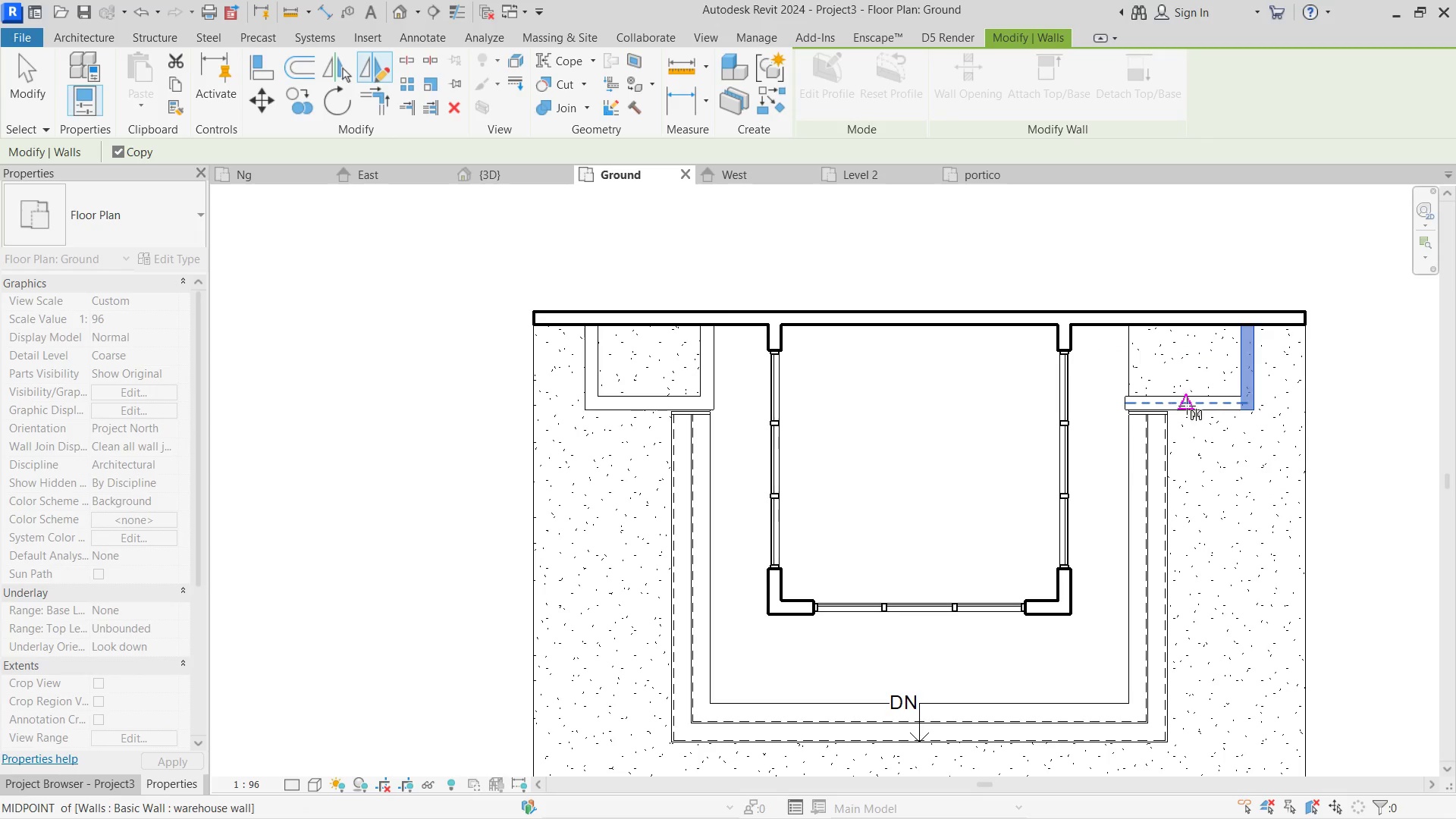 
left_click([1188, 405])
 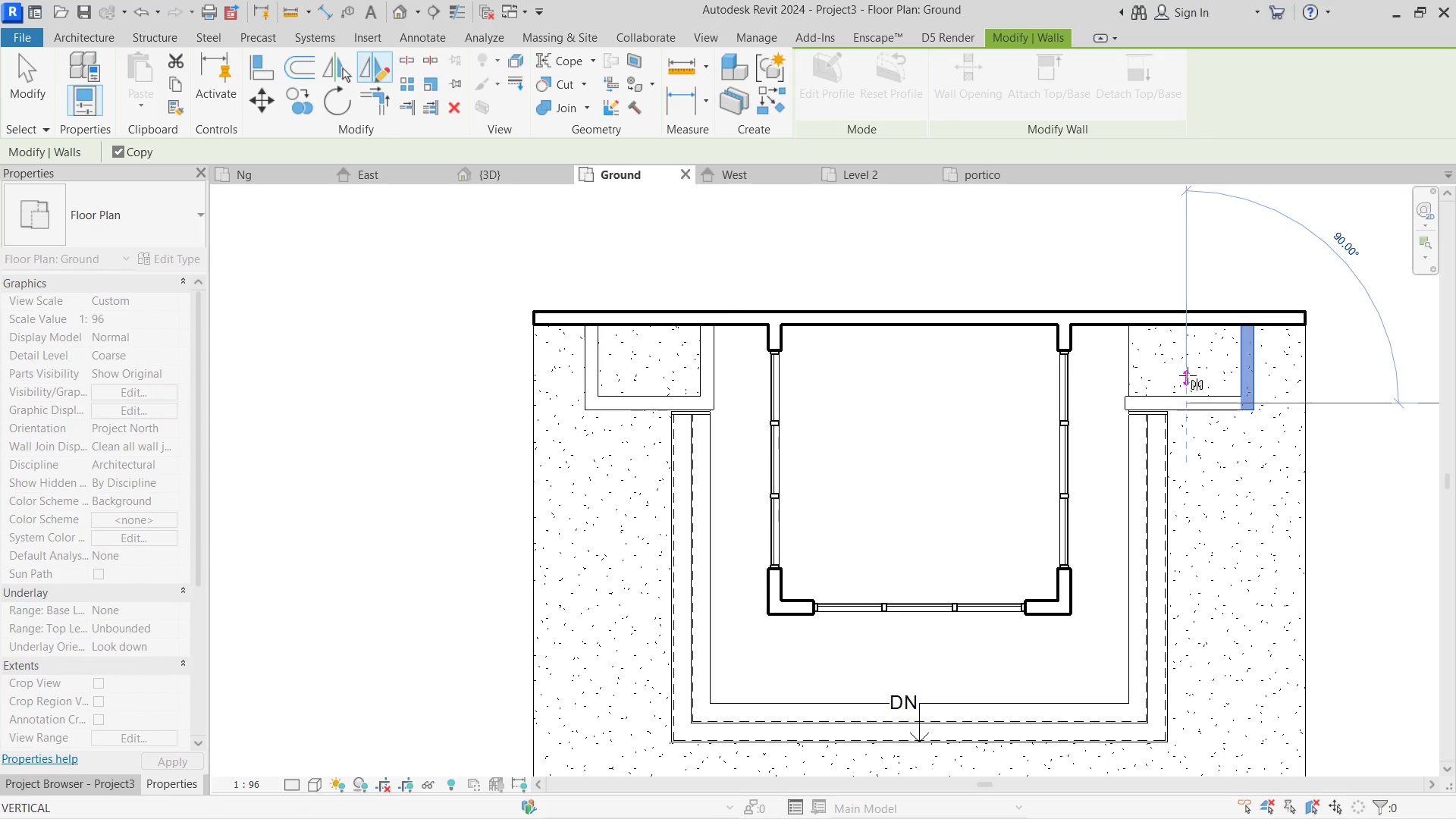 
double_click([1188, 372])
 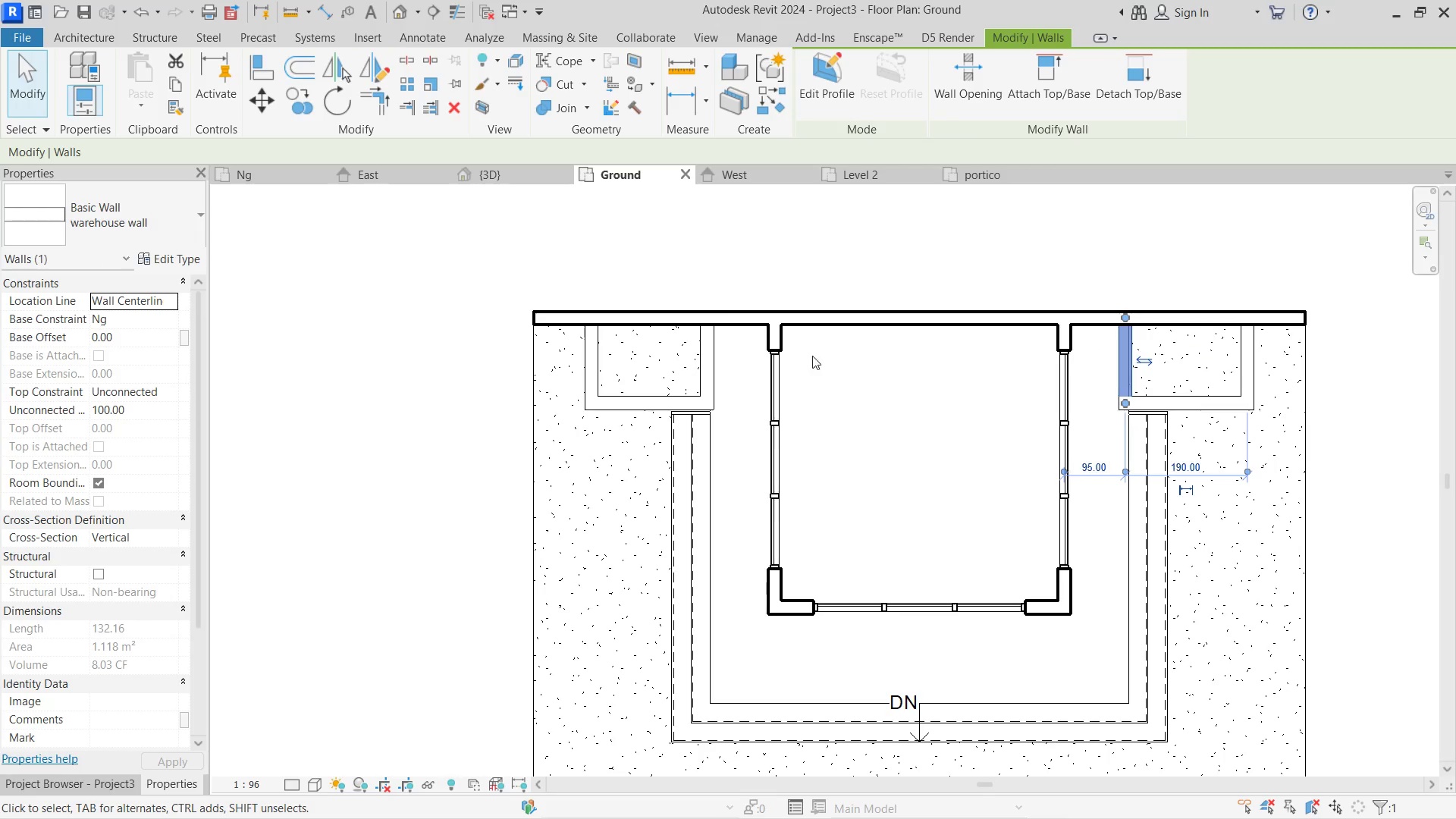 
left_click([896, 296])
 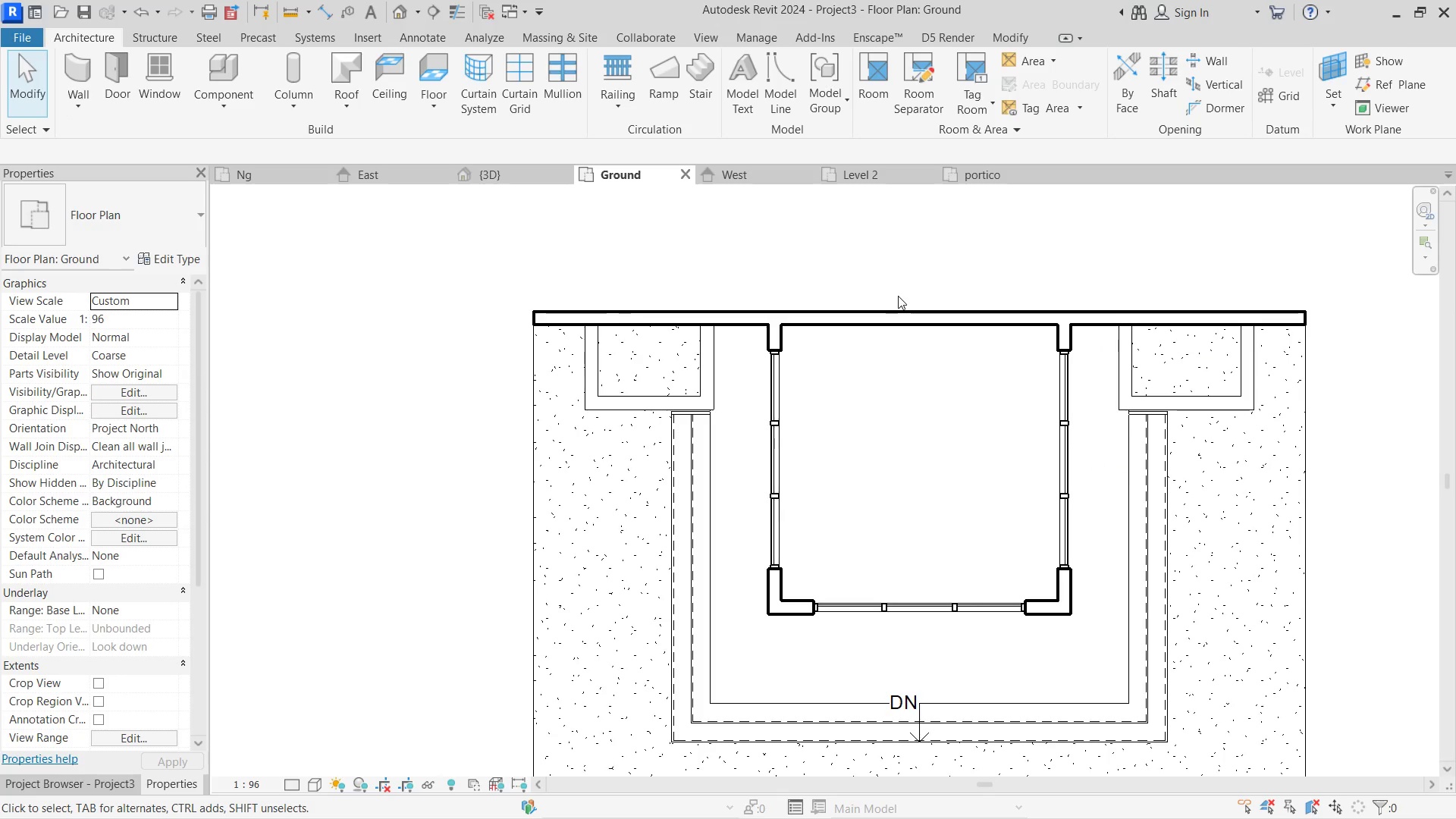 
left_click([497, 174])
 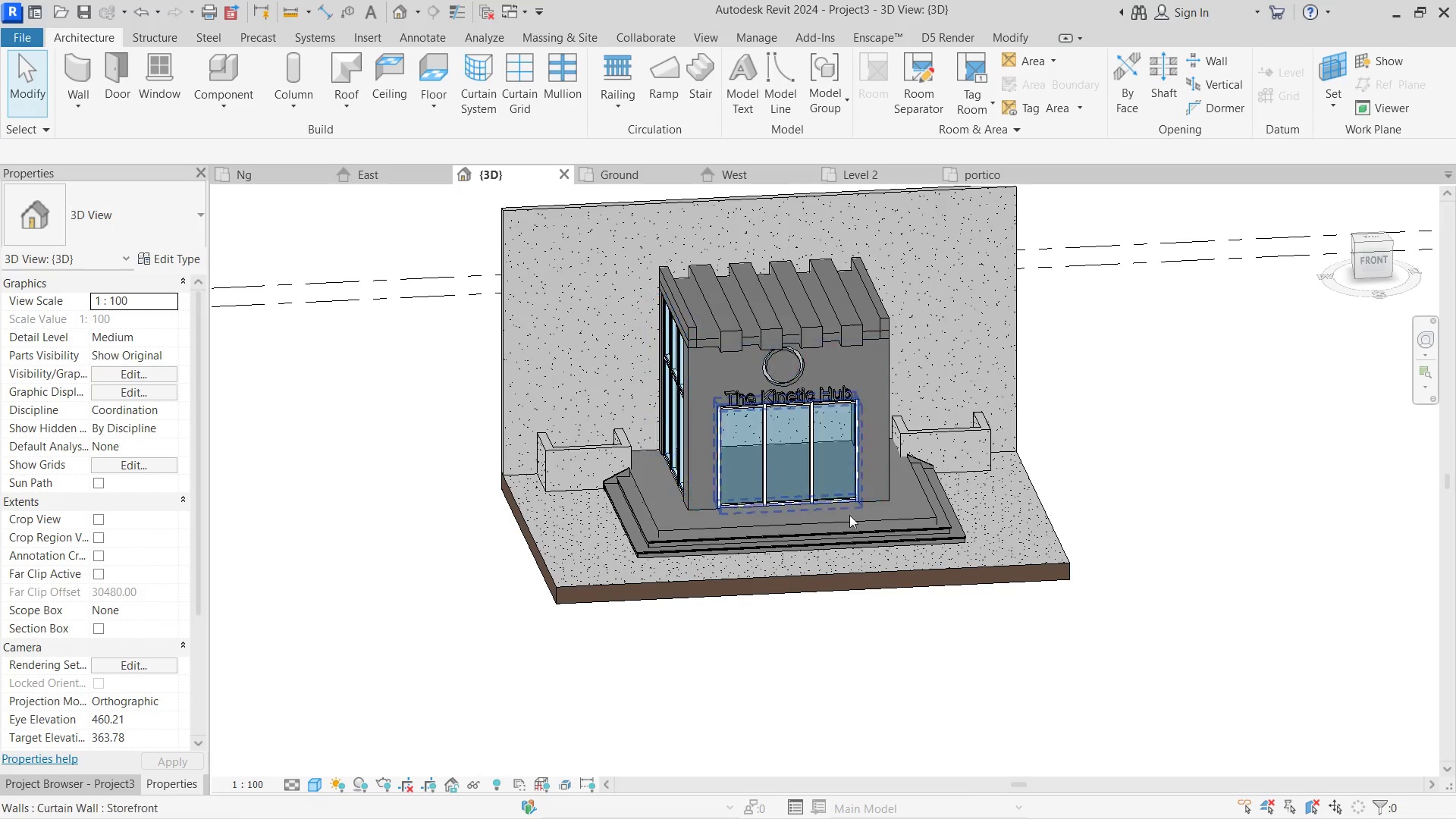 
scroll: coordinate [849, 299], scroll_direction: down, amount: 3.0
 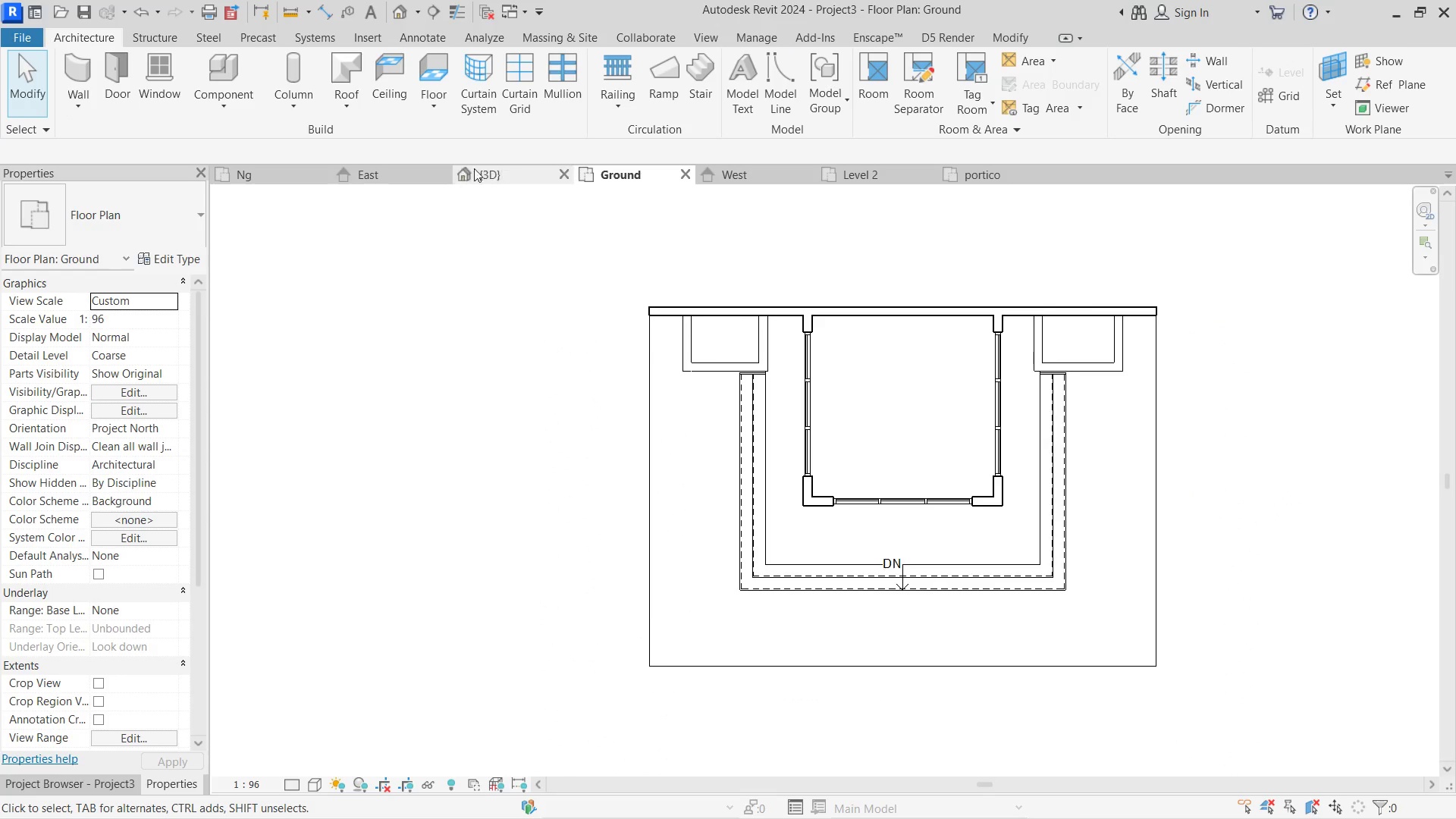 
hold_key(key=ShiftLeft, duration=1.11)
right_click([968, 486])
 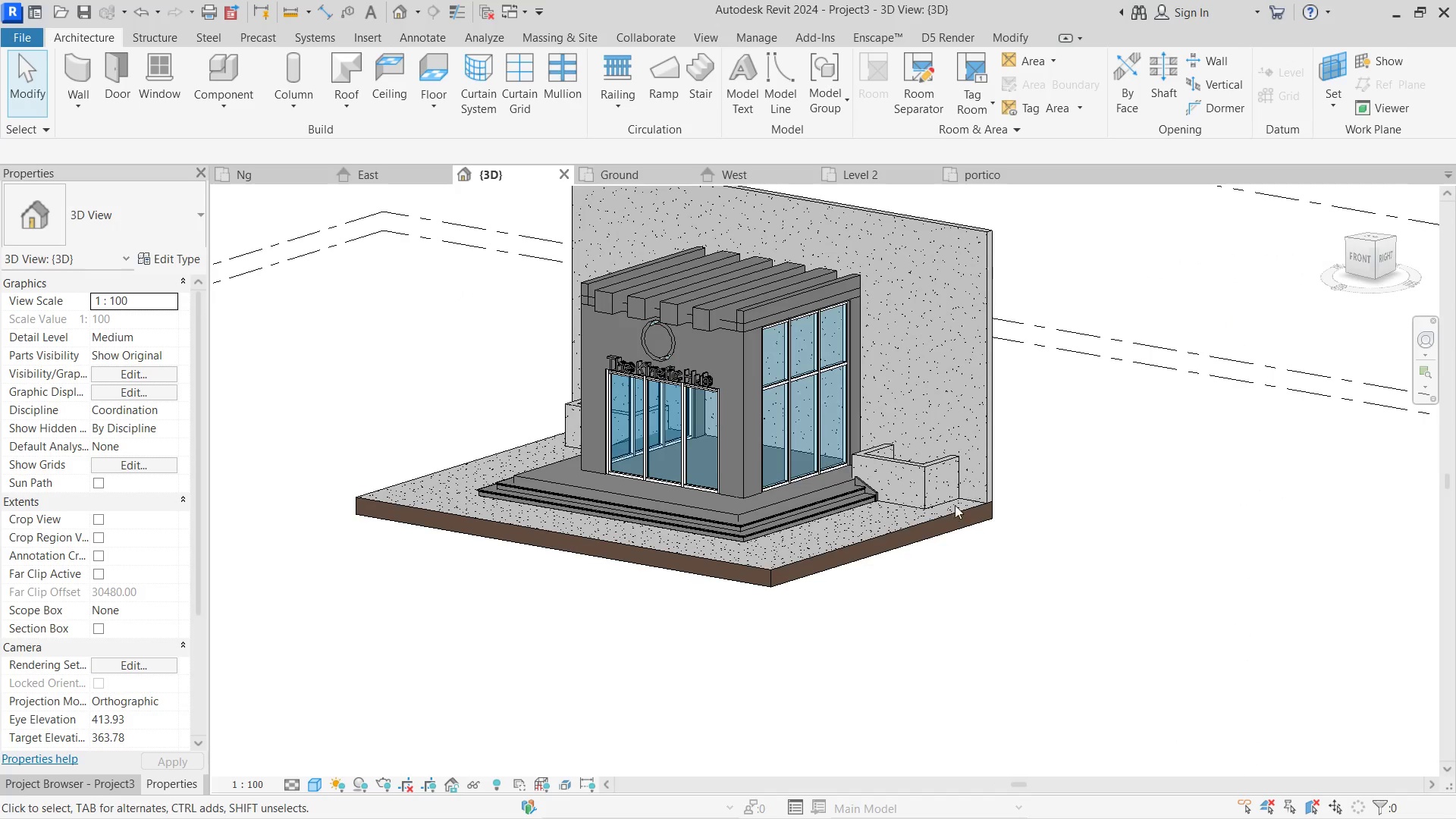 
hold_key(key=ShiftLeft, duration=1.19)
 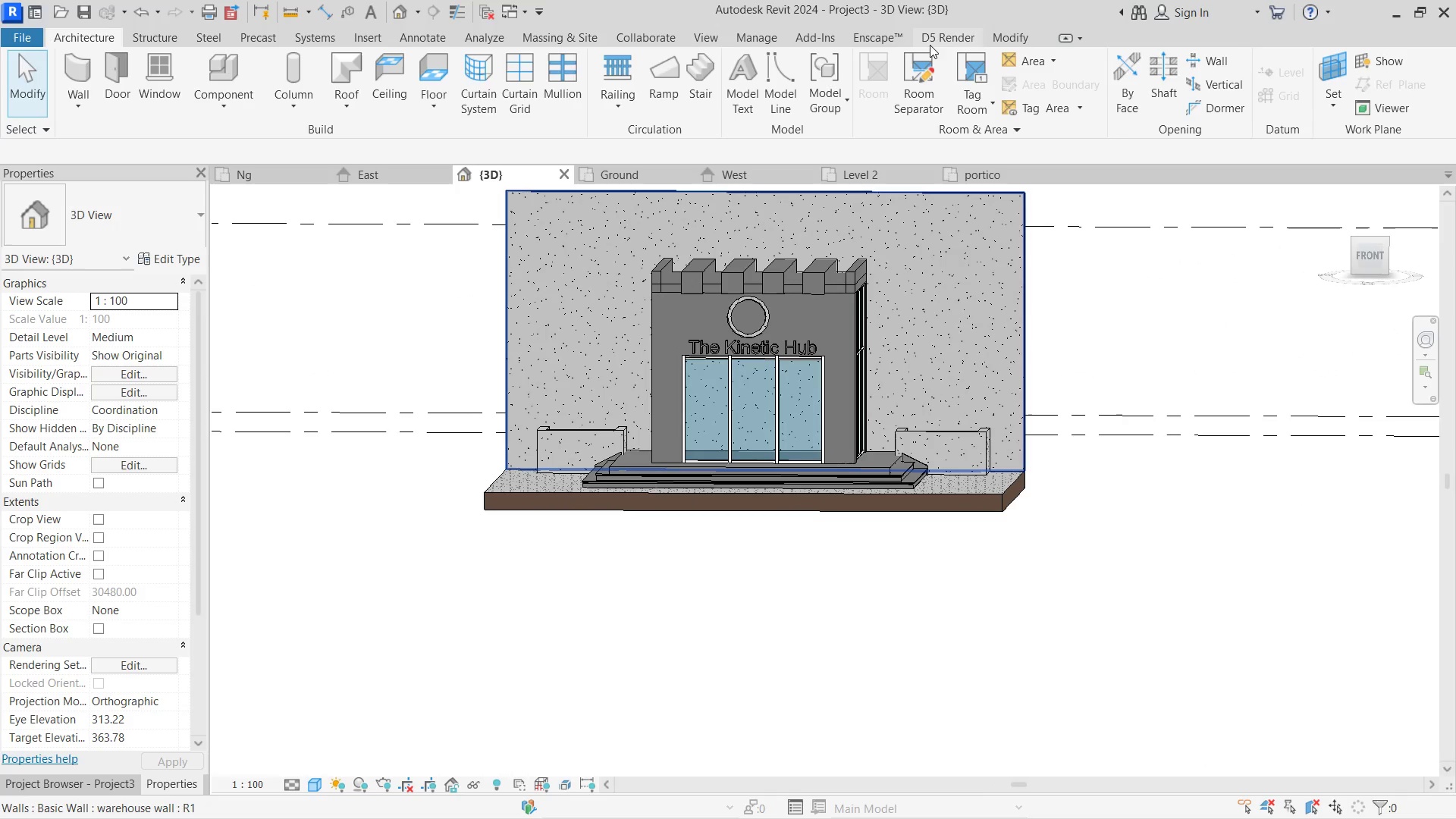 
left_click([934, 31])
 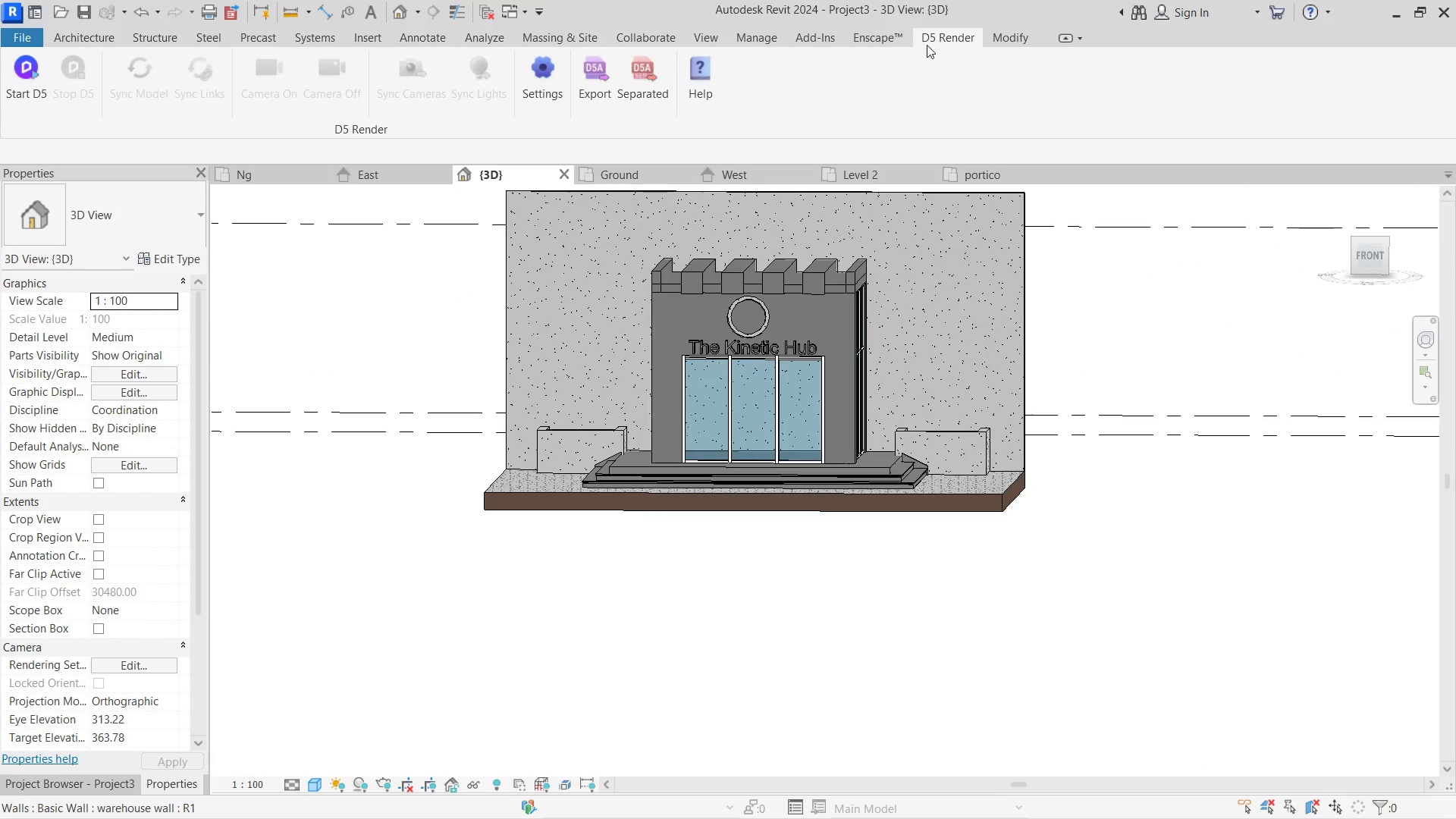 
key(Alt+Tab)